 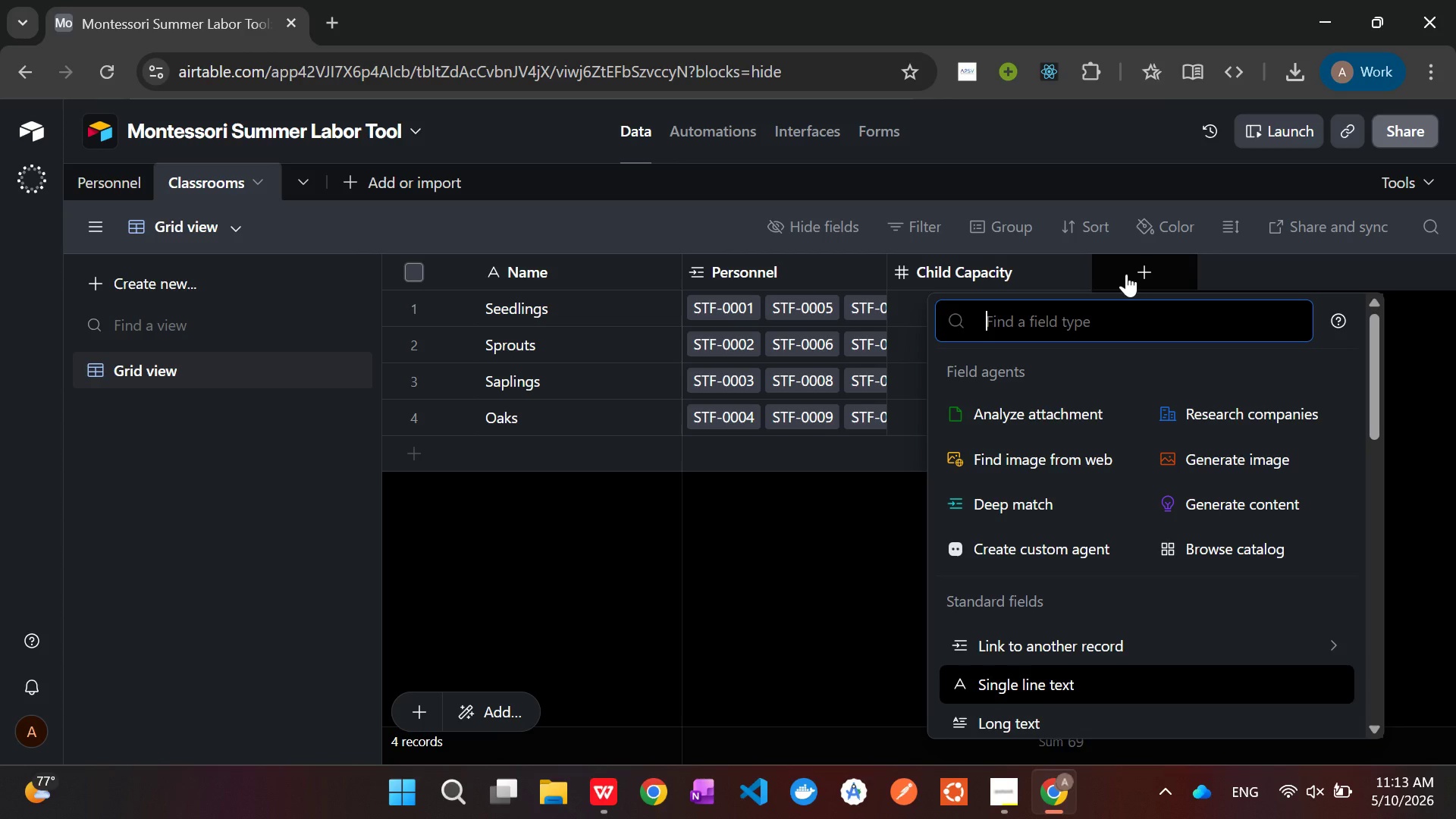 
type(Roll)
 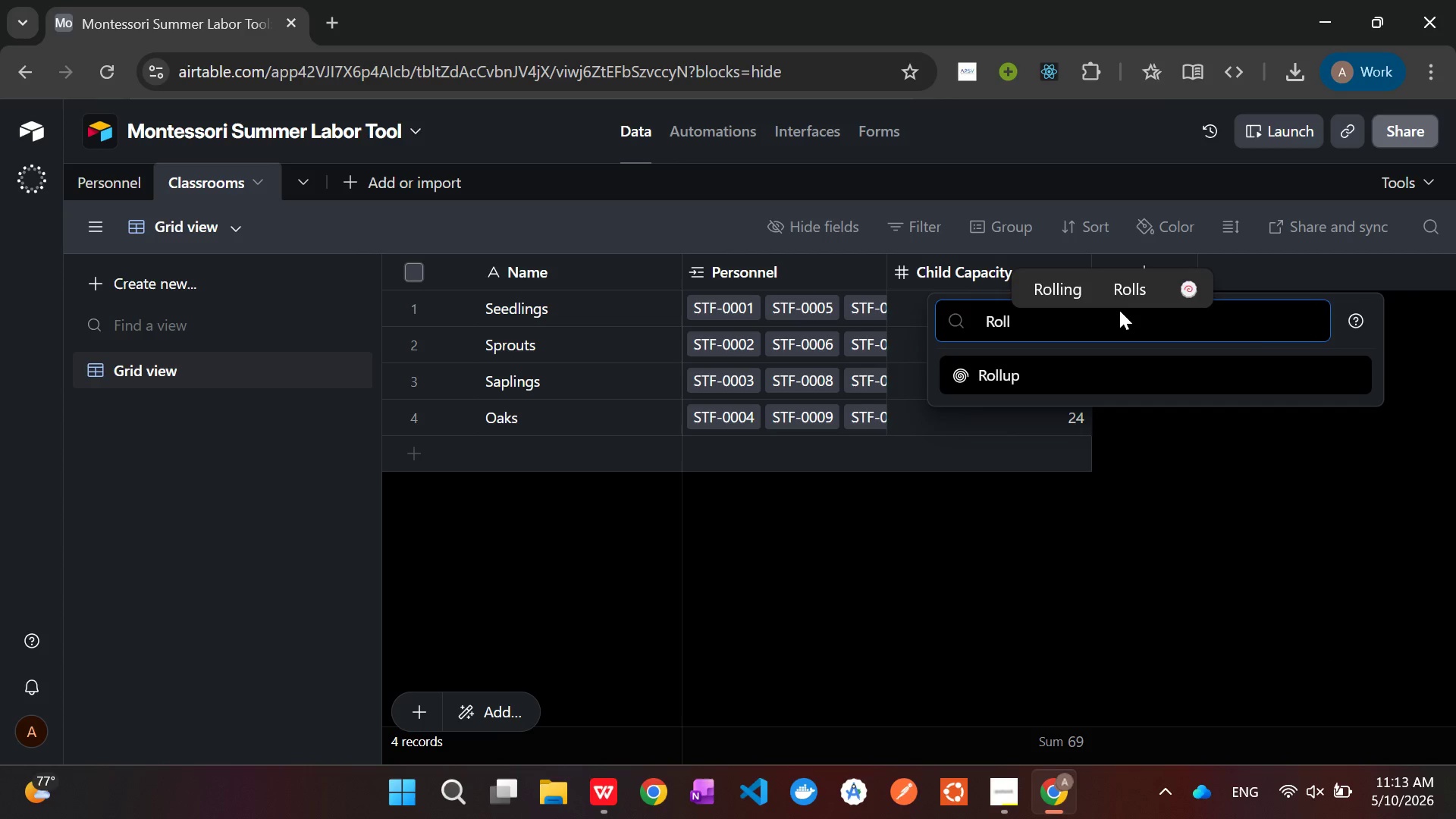 
key(Enter)
 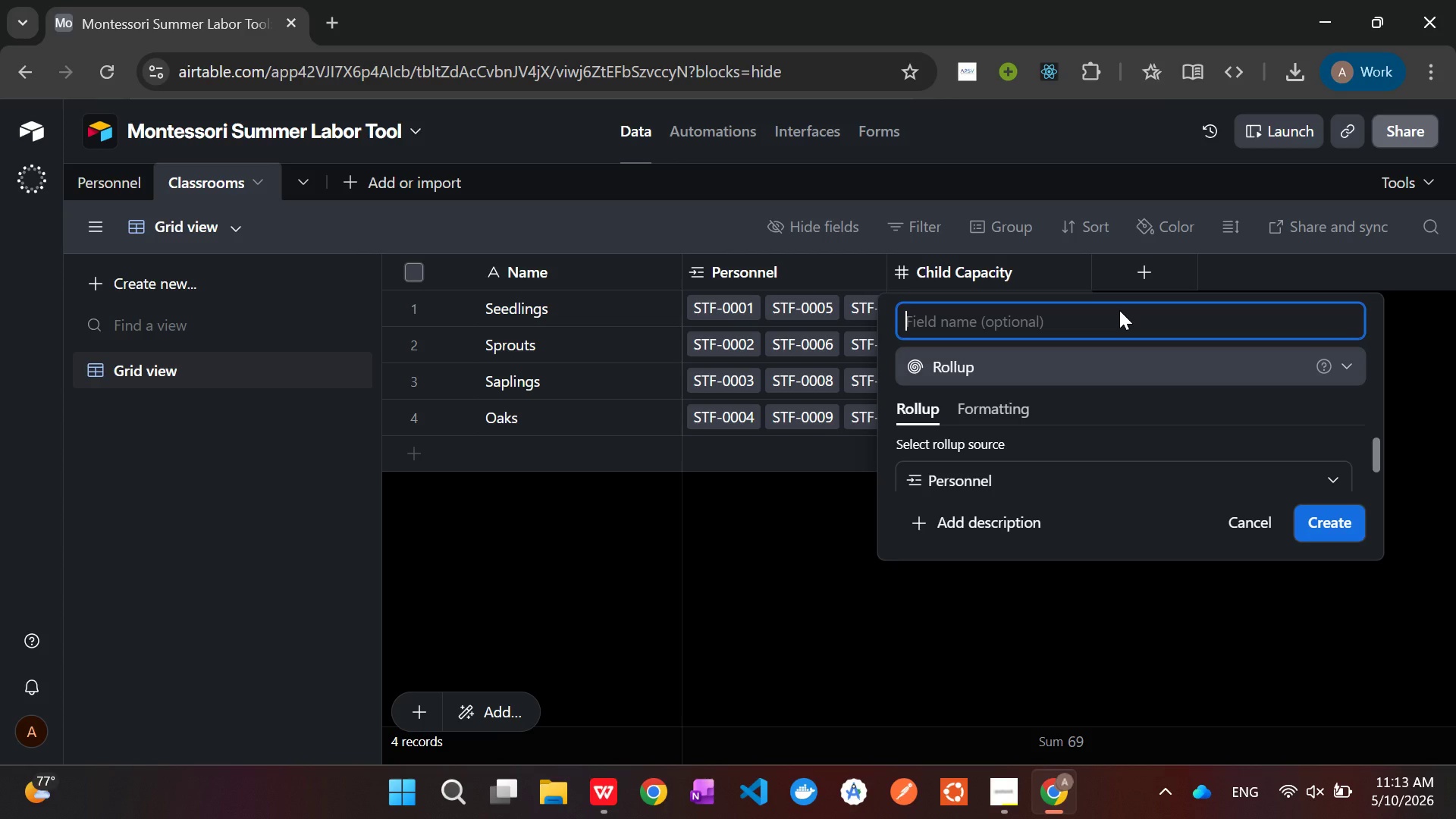 
wait(11.75)
 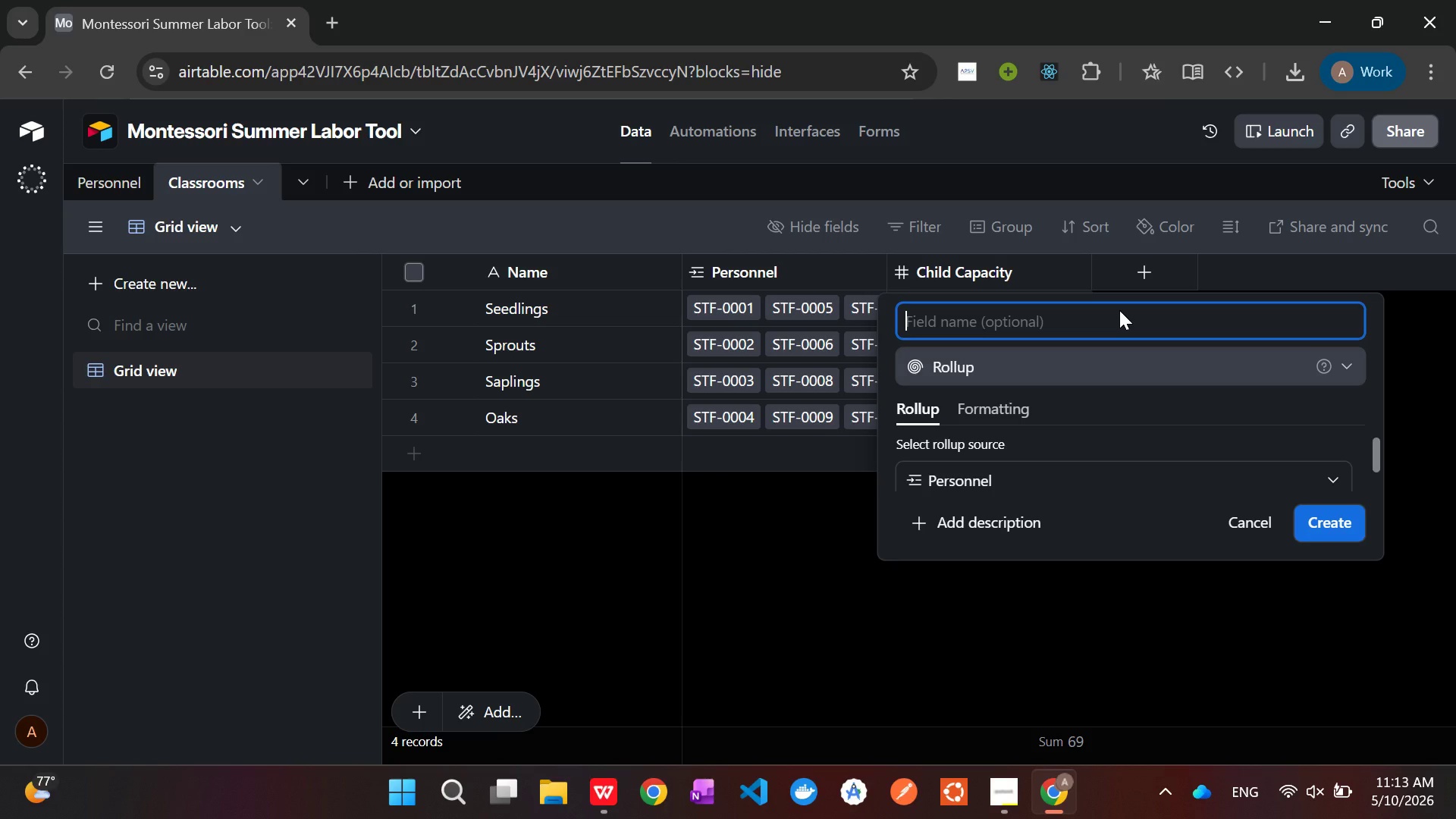 
type(Total Weekly Labor)
 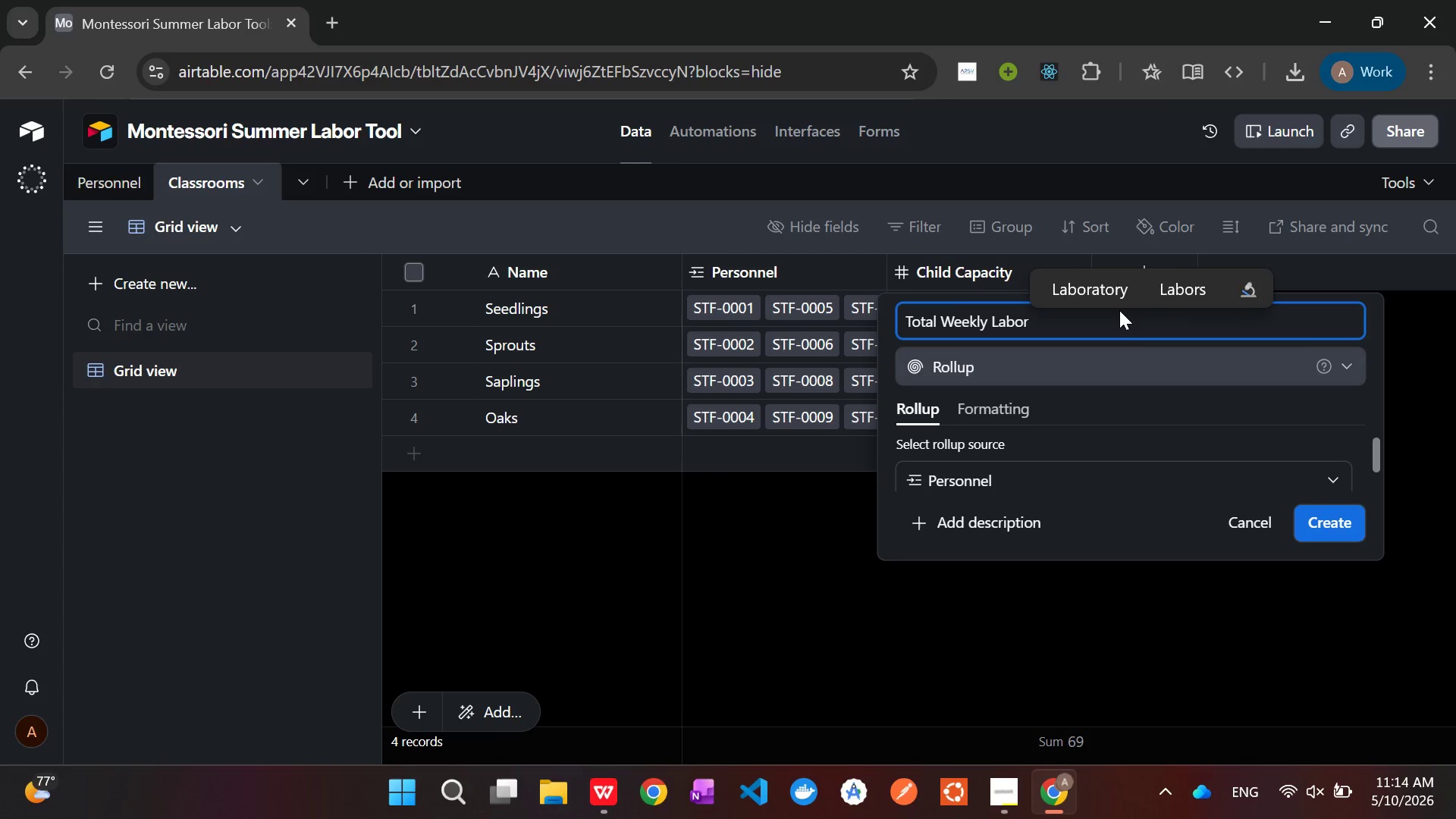 
wait(7.38)
 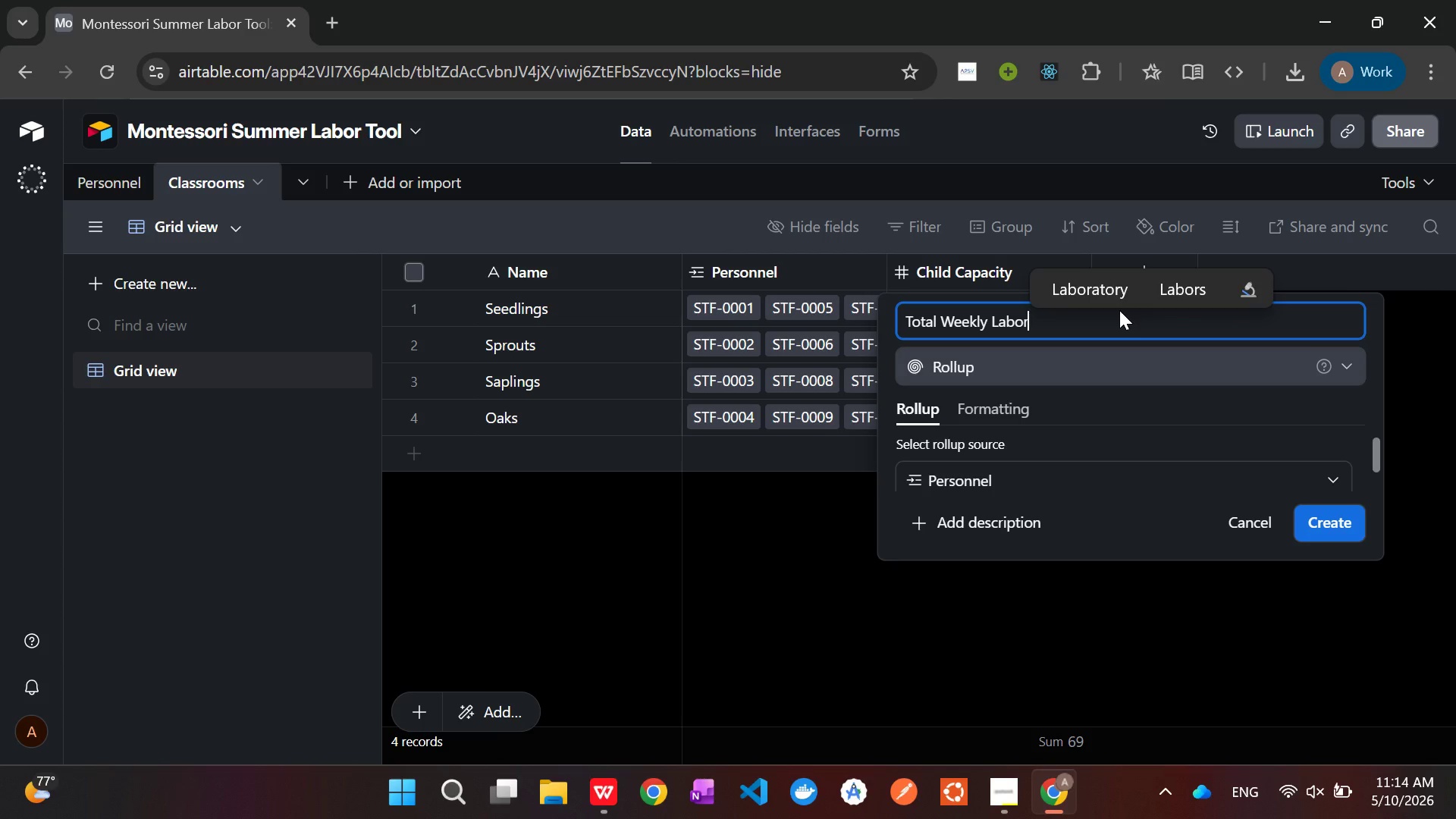 
scroll: coordinate [1134, 456], scroll_direction: down, amount: 1.0
 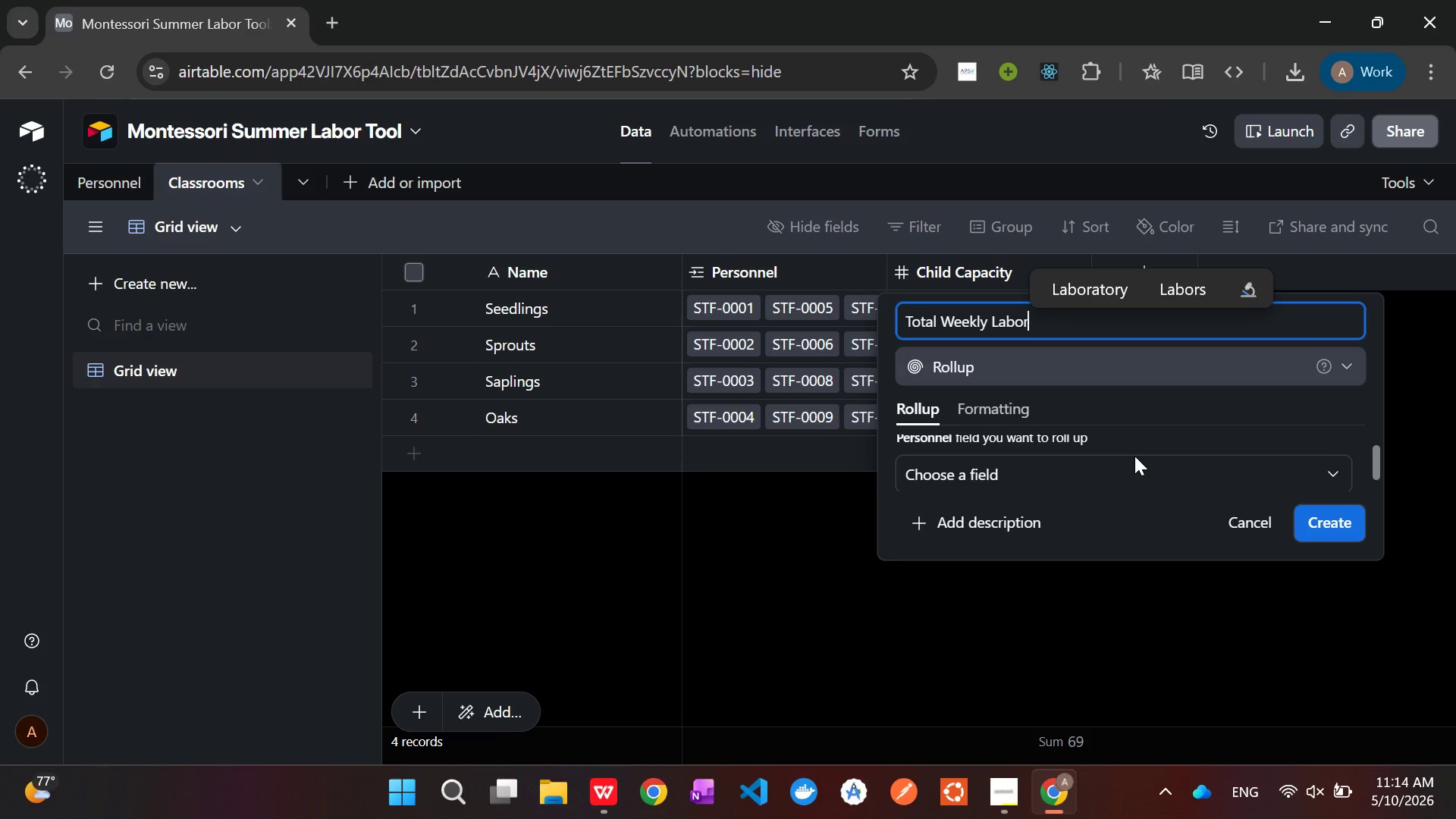 
wait(9.08)
 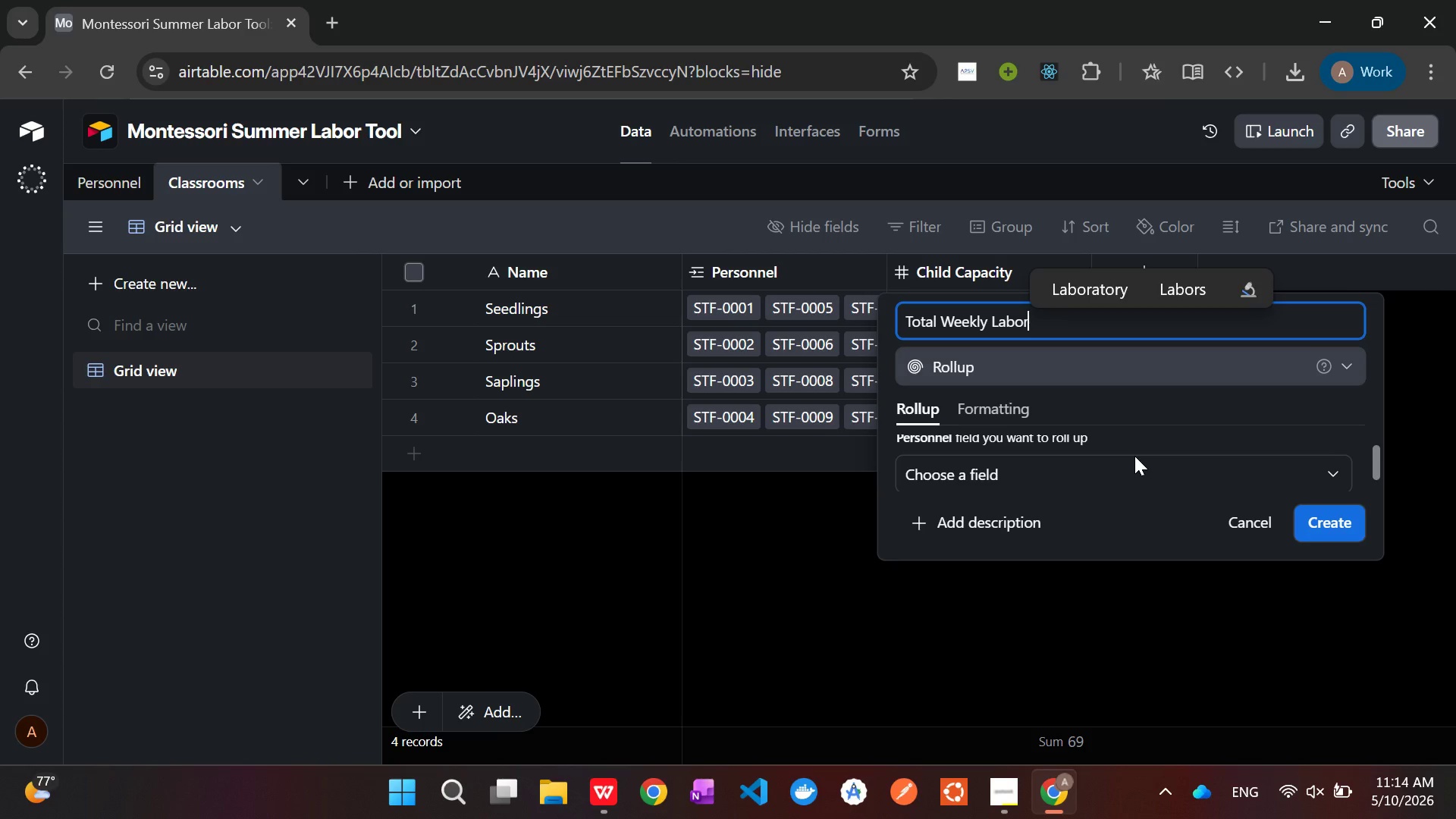 
left_click([1134, 456])
 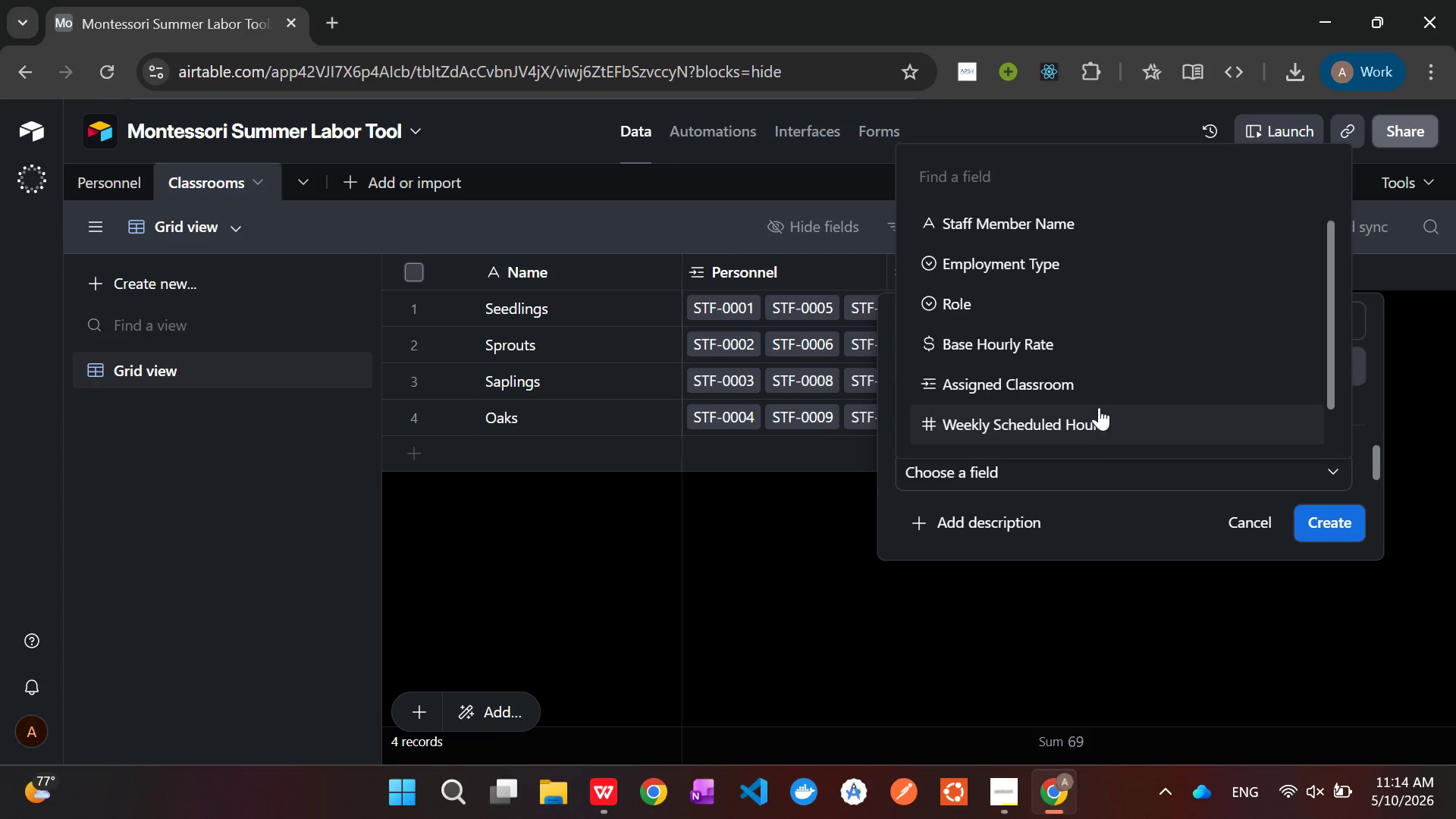 
scroll: coordinate [1093, 377], scroll_direction: down, amount: 1.0
 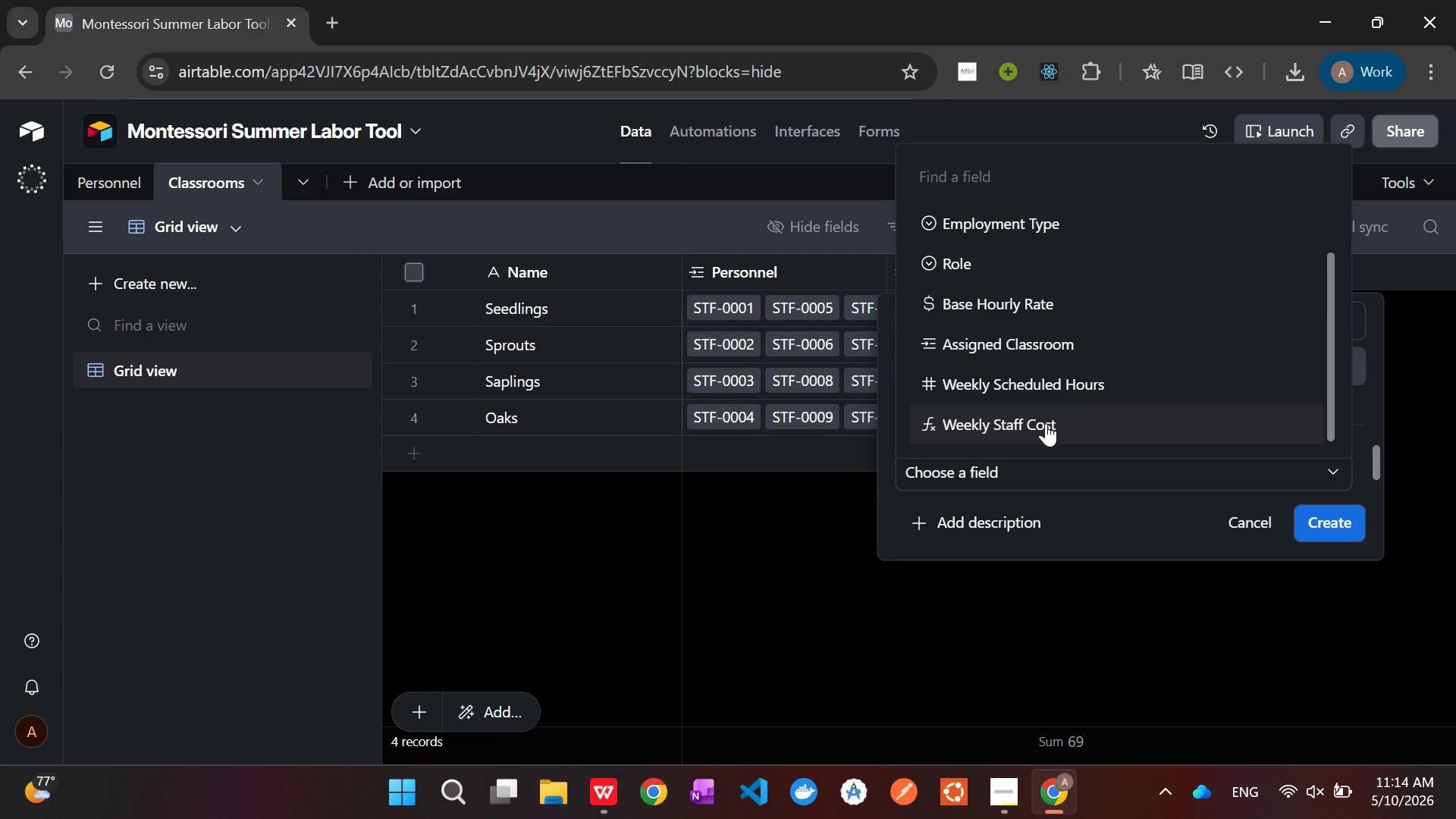 
left_click([1046, 423])
 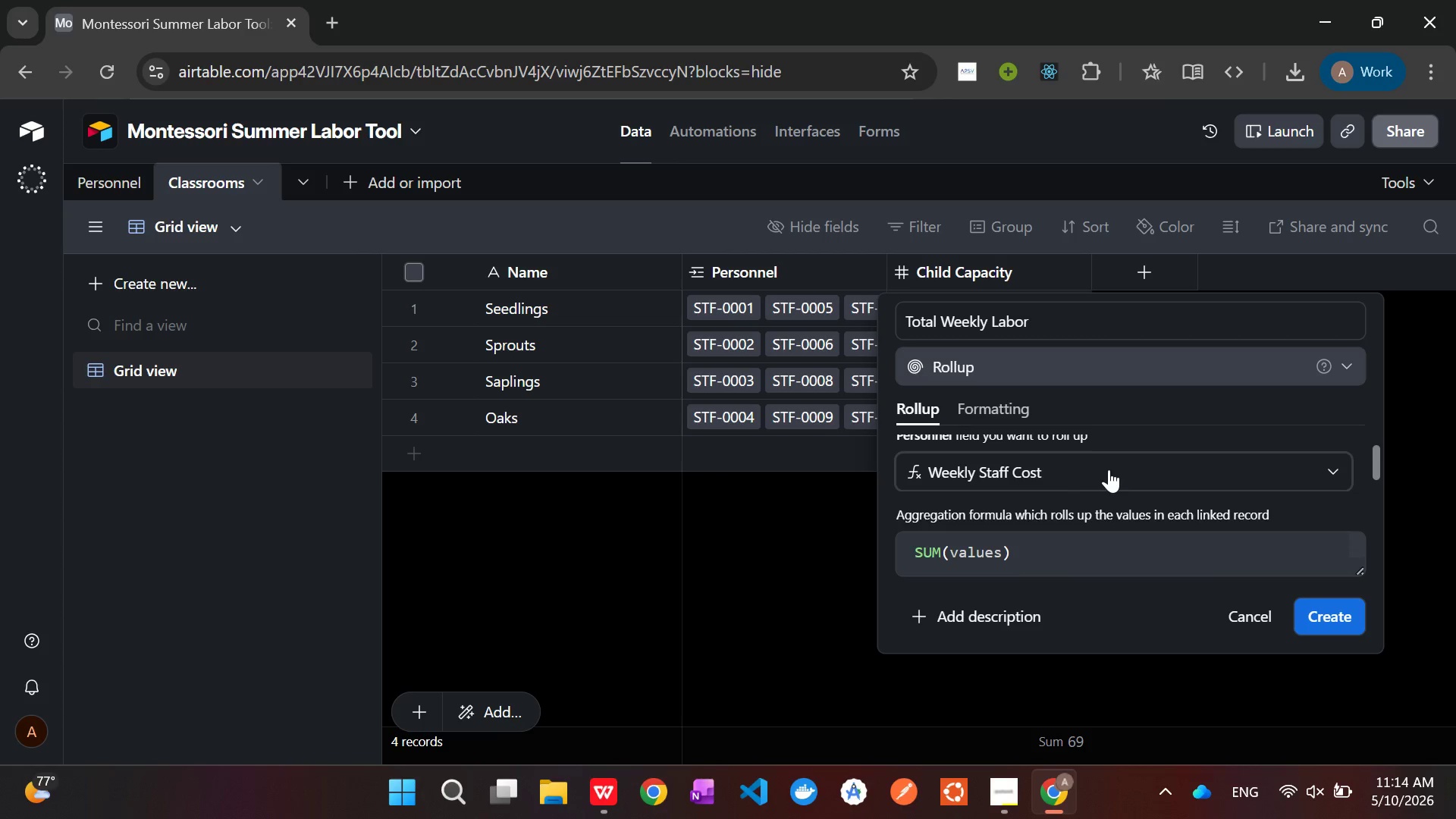 
scroll: coordinate [1109, 476], scroll_direction: down, amount: 3.0
 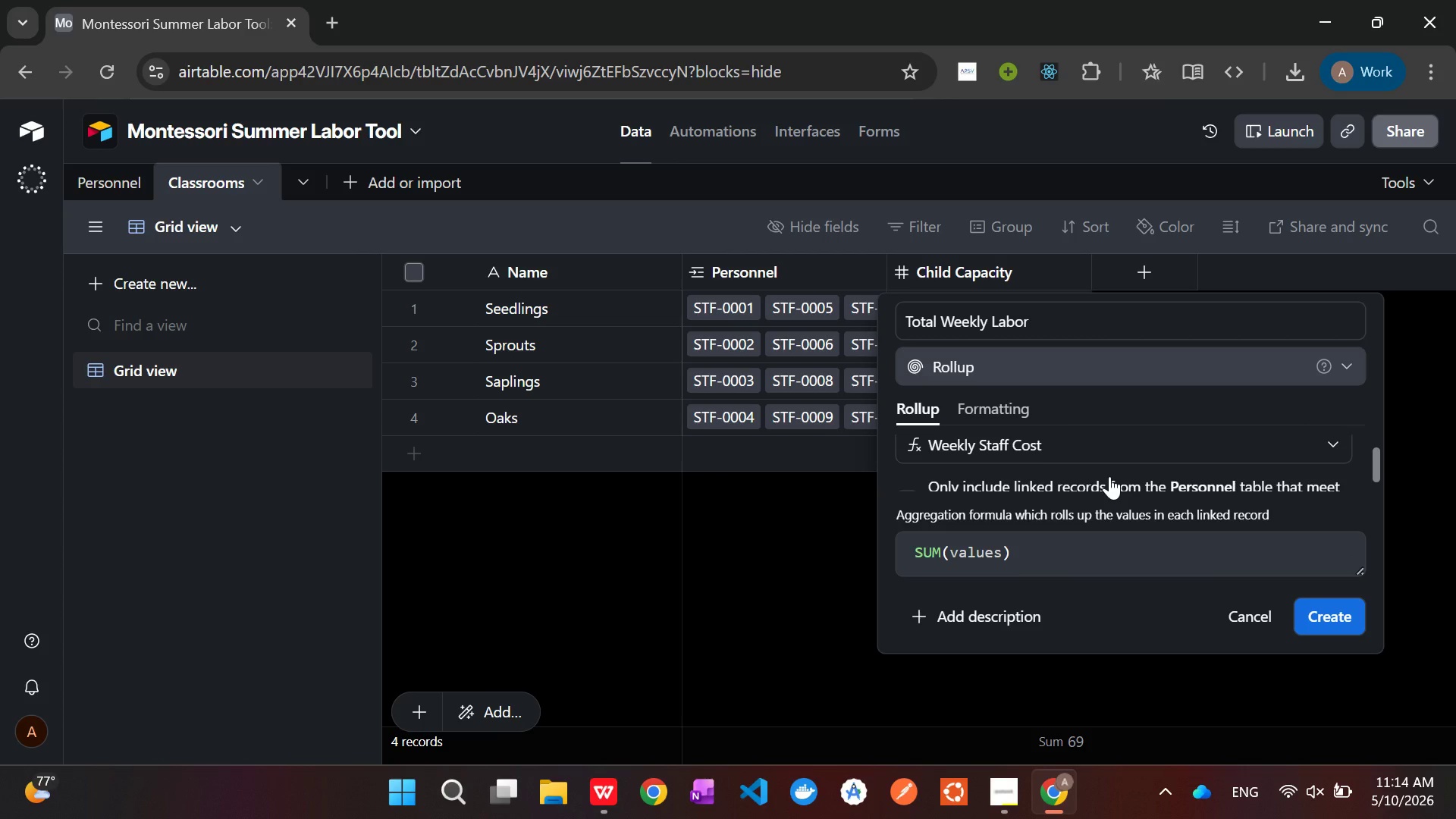 
scroll: coordinate [1109, 476], scroll_direction: up, amount: 3.0
 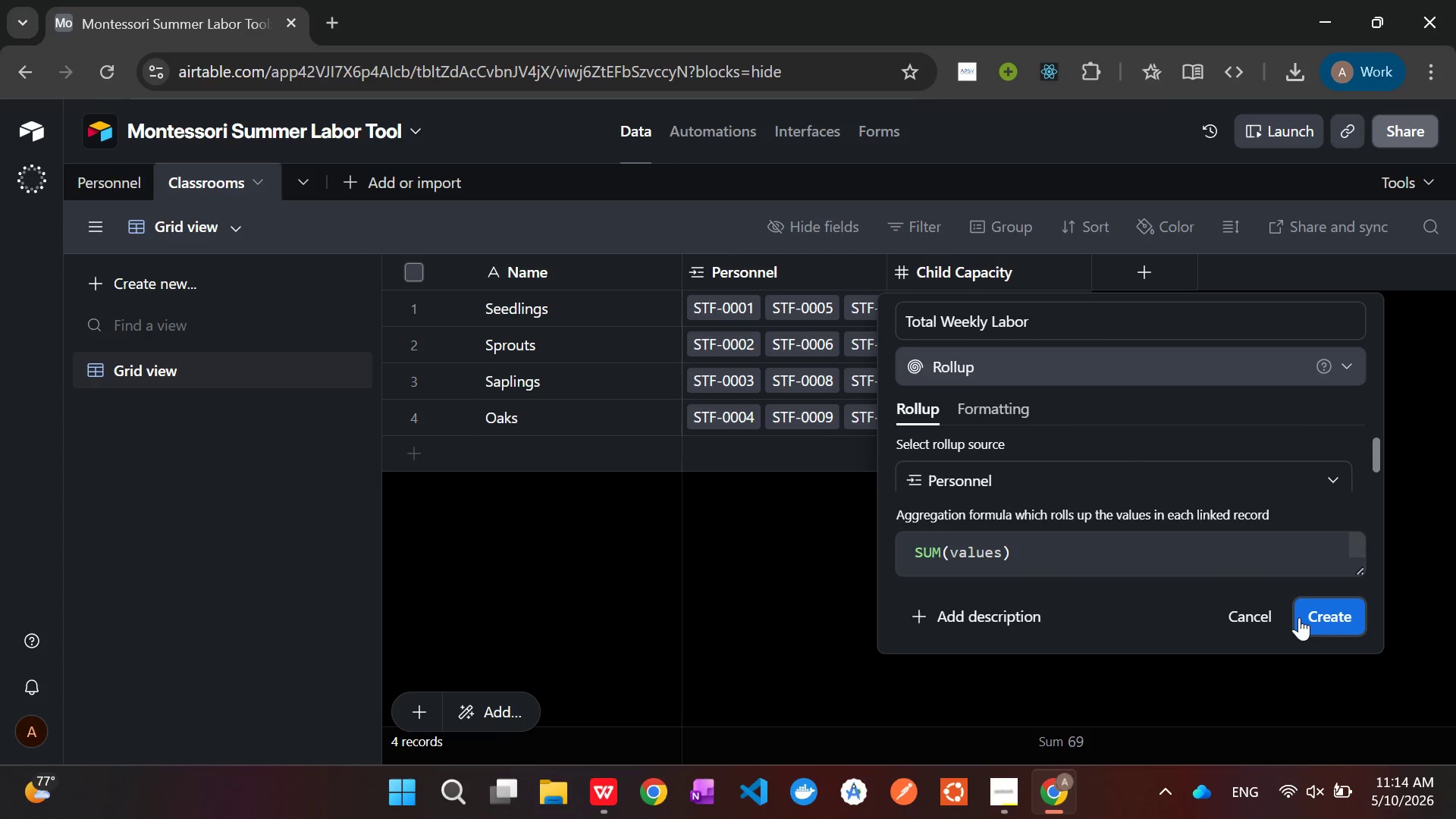 
left_click([1313, 607])
 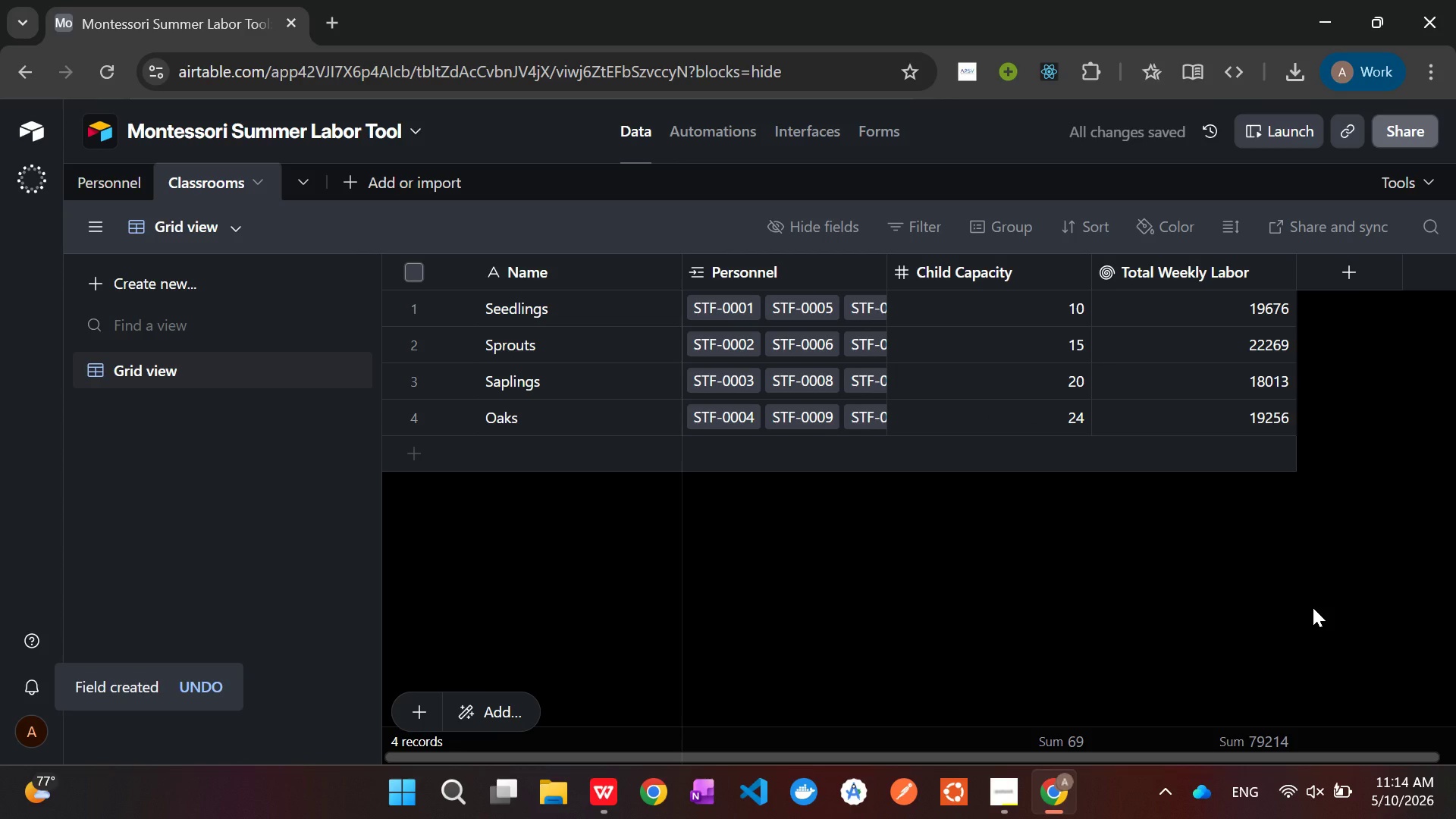 
wait(10.0)
 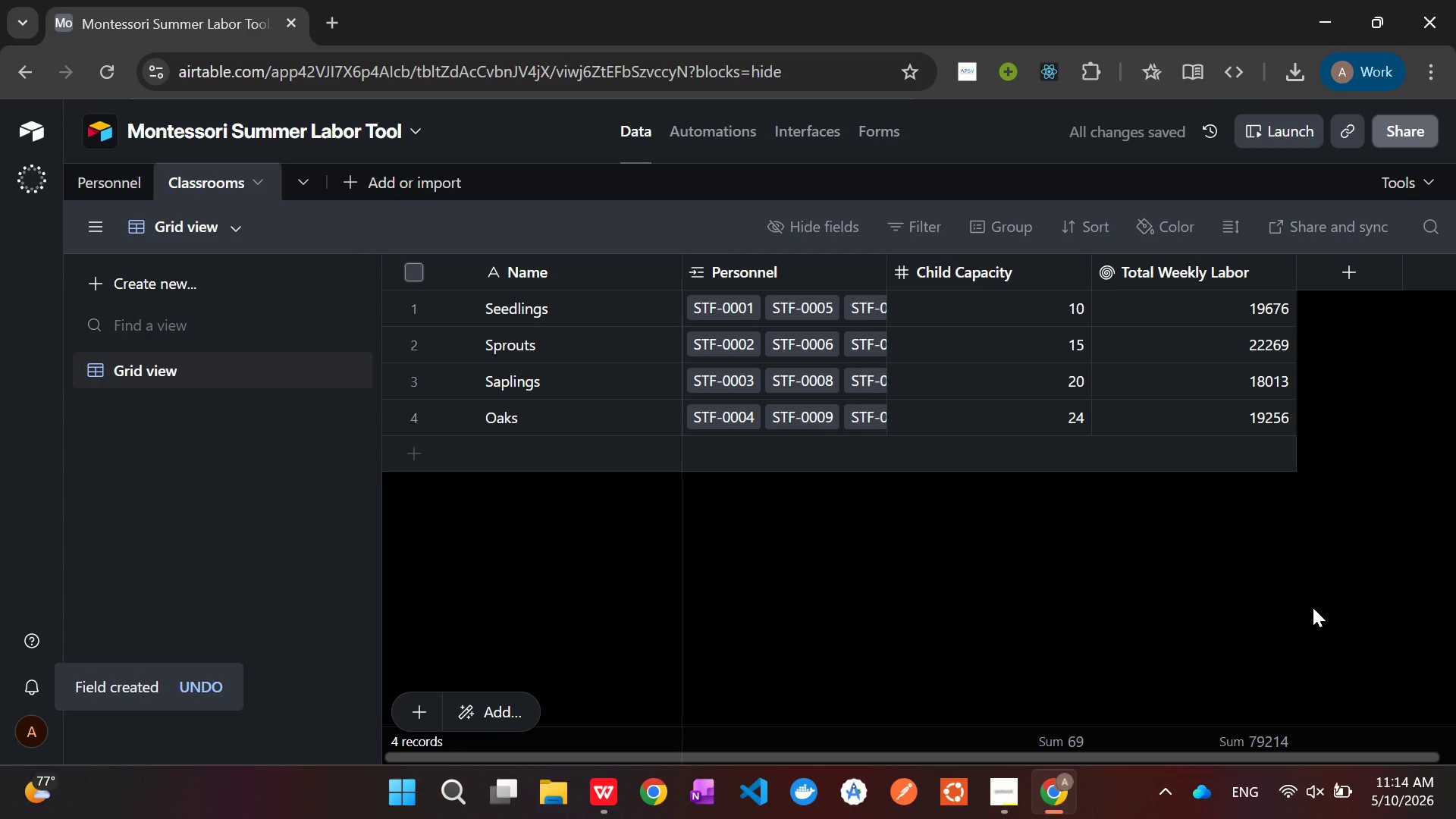 
left_click([124, 188])
 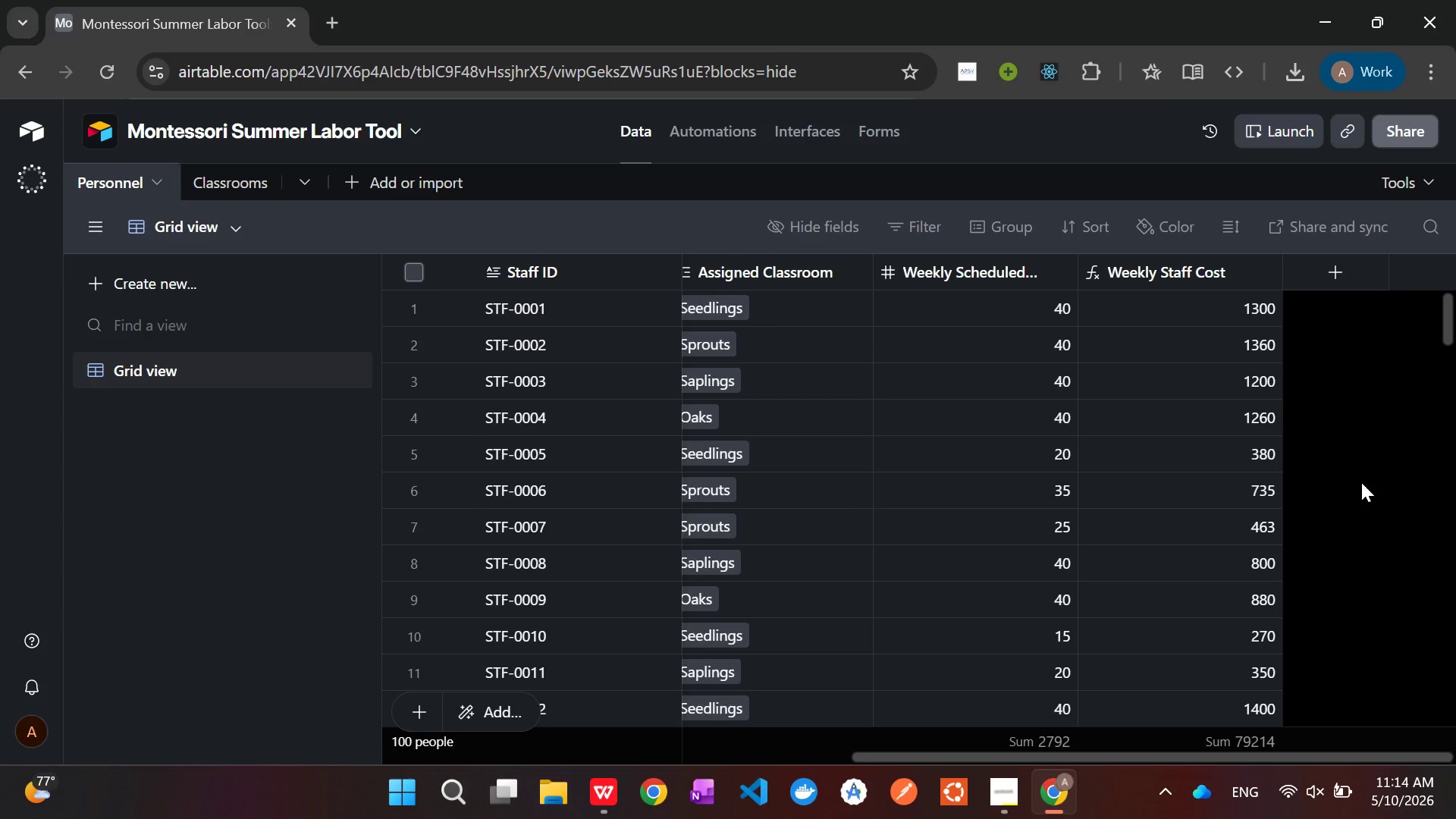 
wait(9.7)
 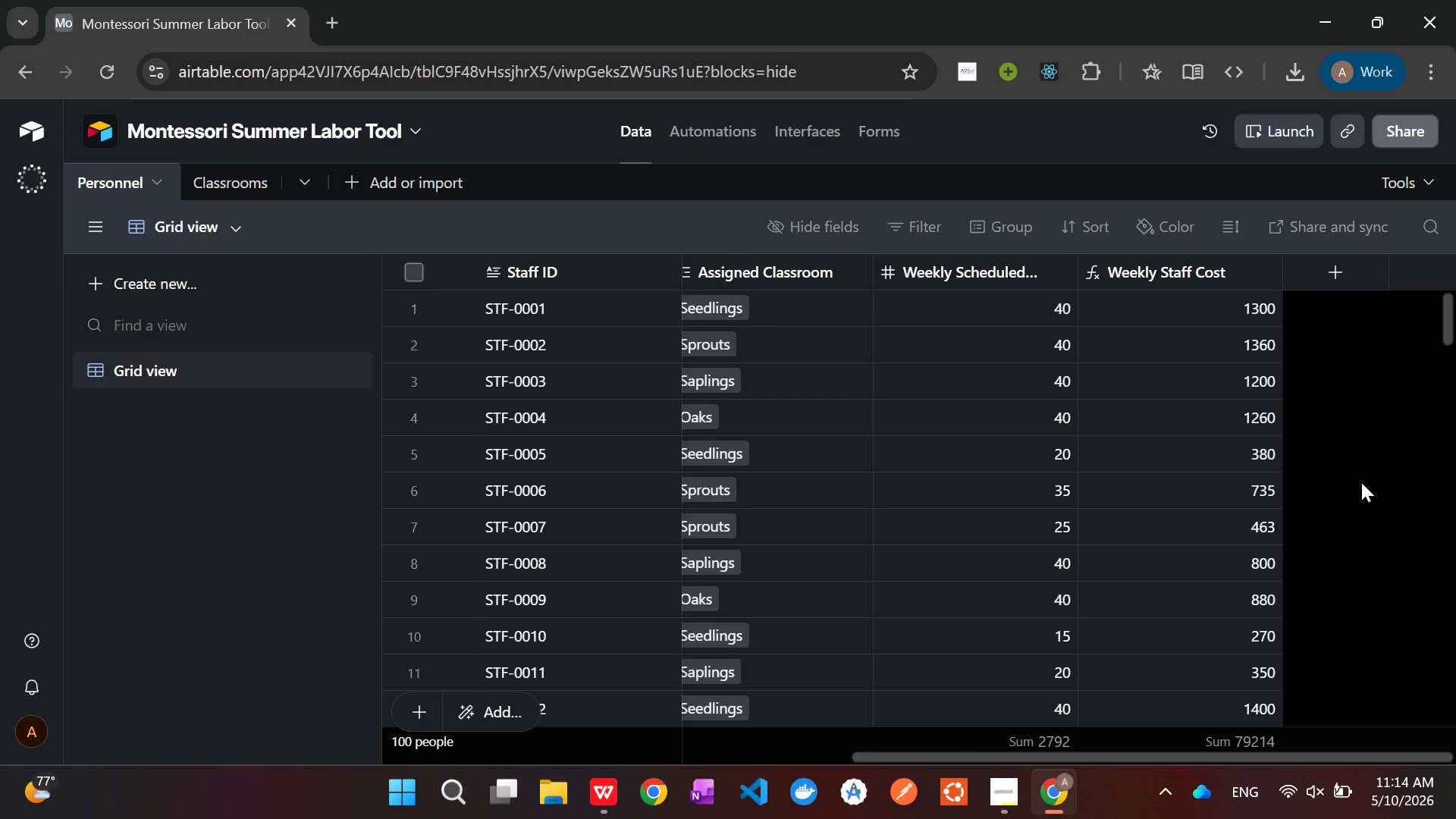 
right_click([1197, 267])
 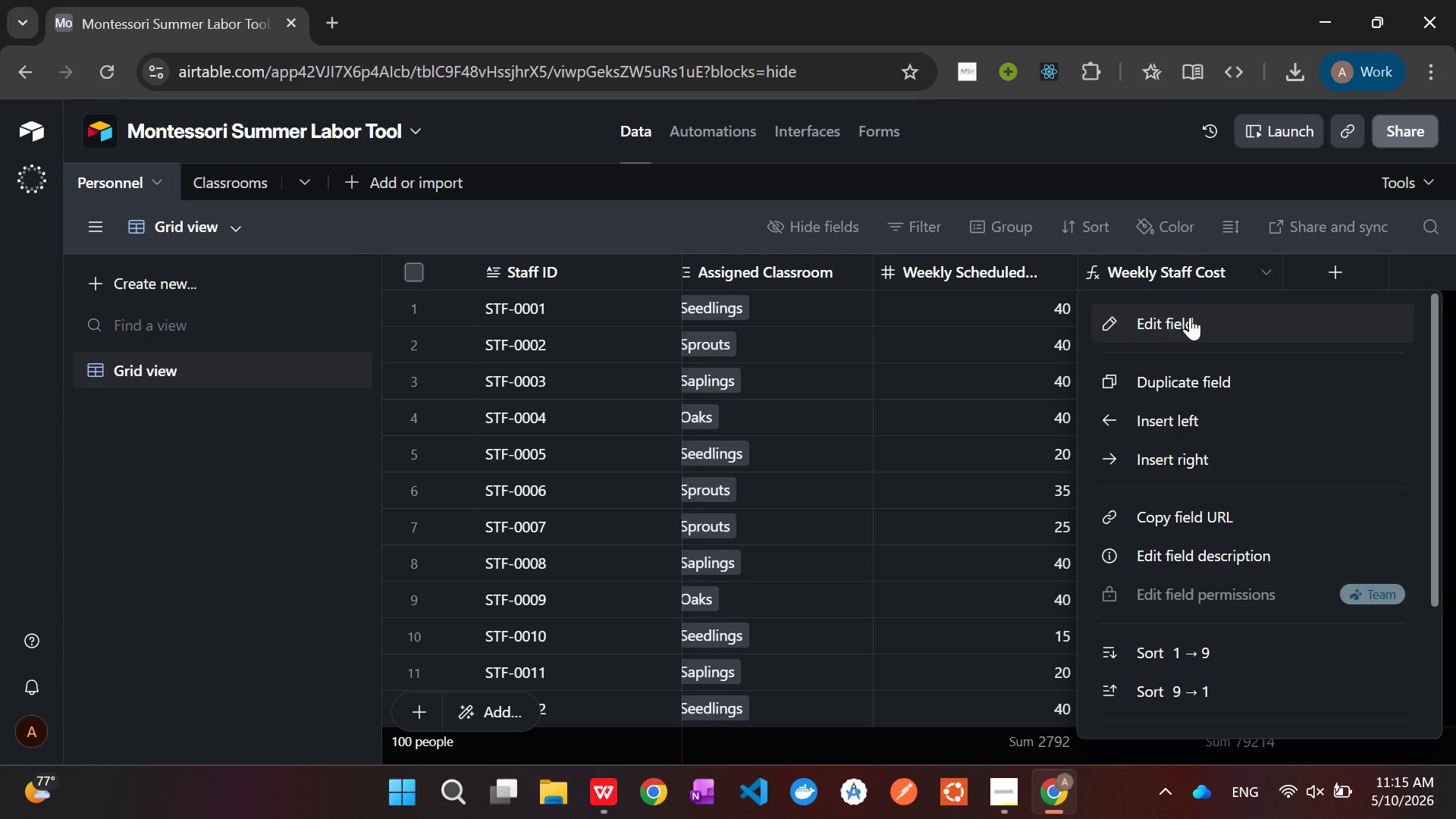 
left_click([1190, 317])
 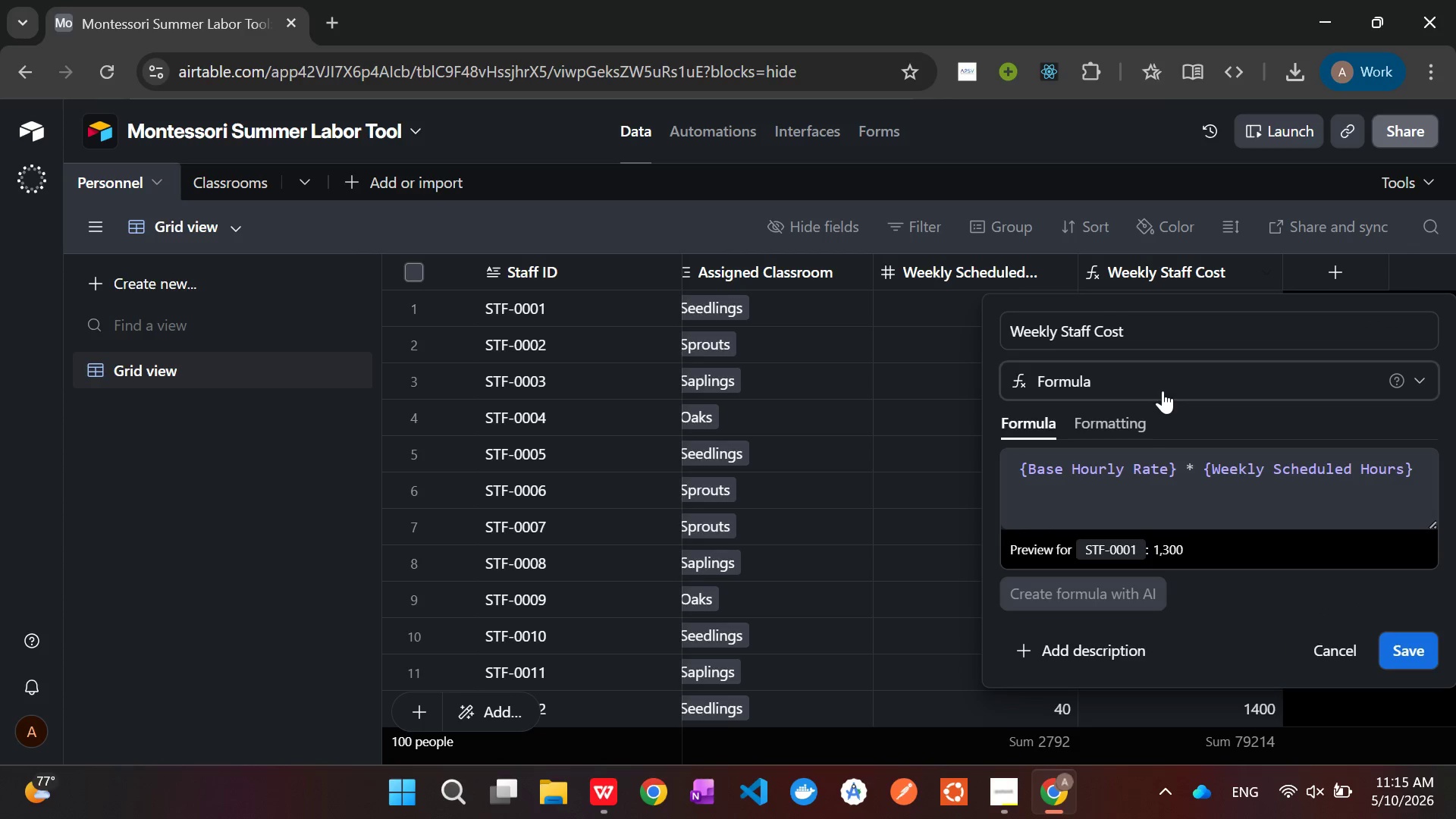 
left_click([1128, 431])
 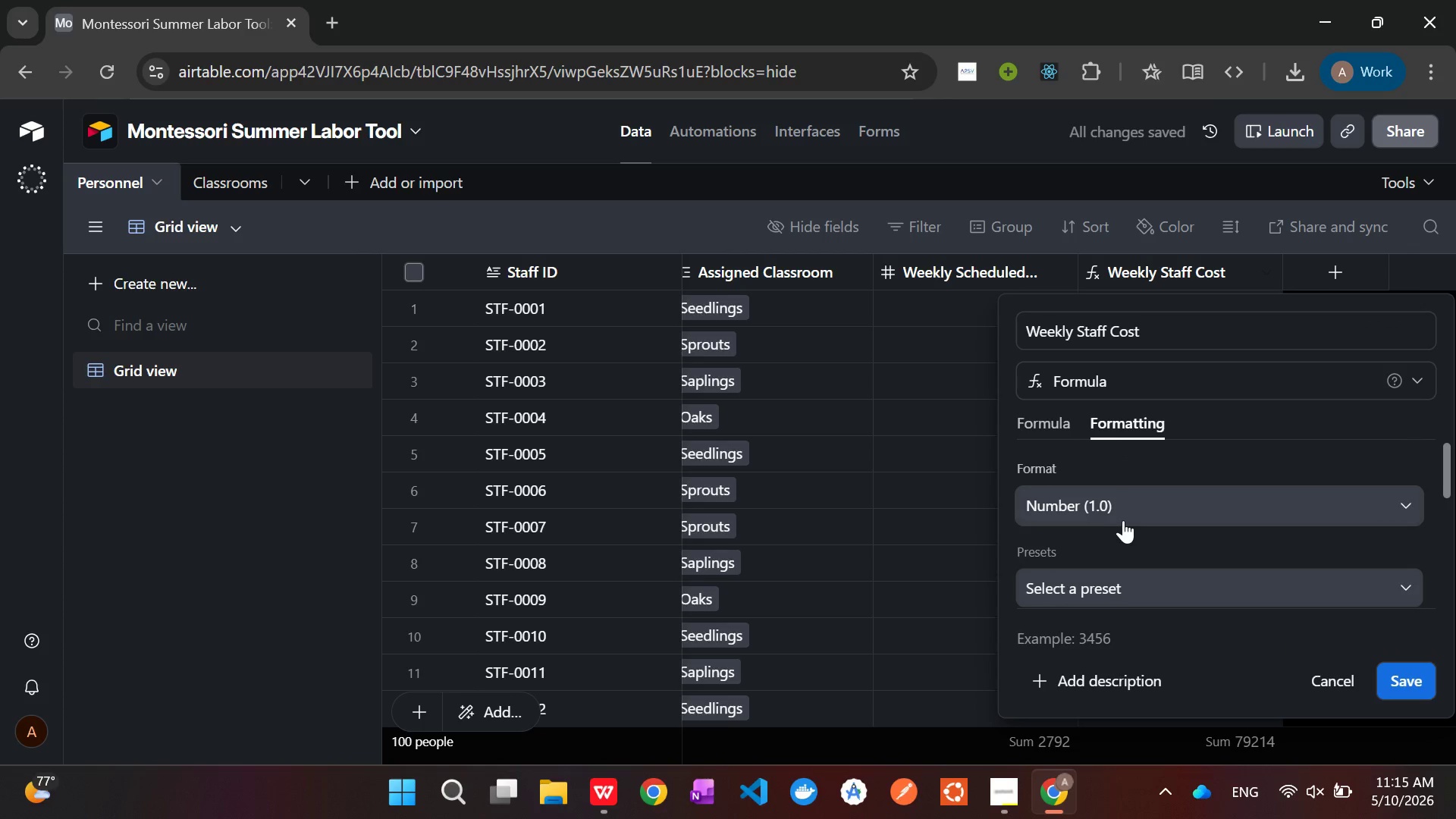 
left_click([1119, 513])
 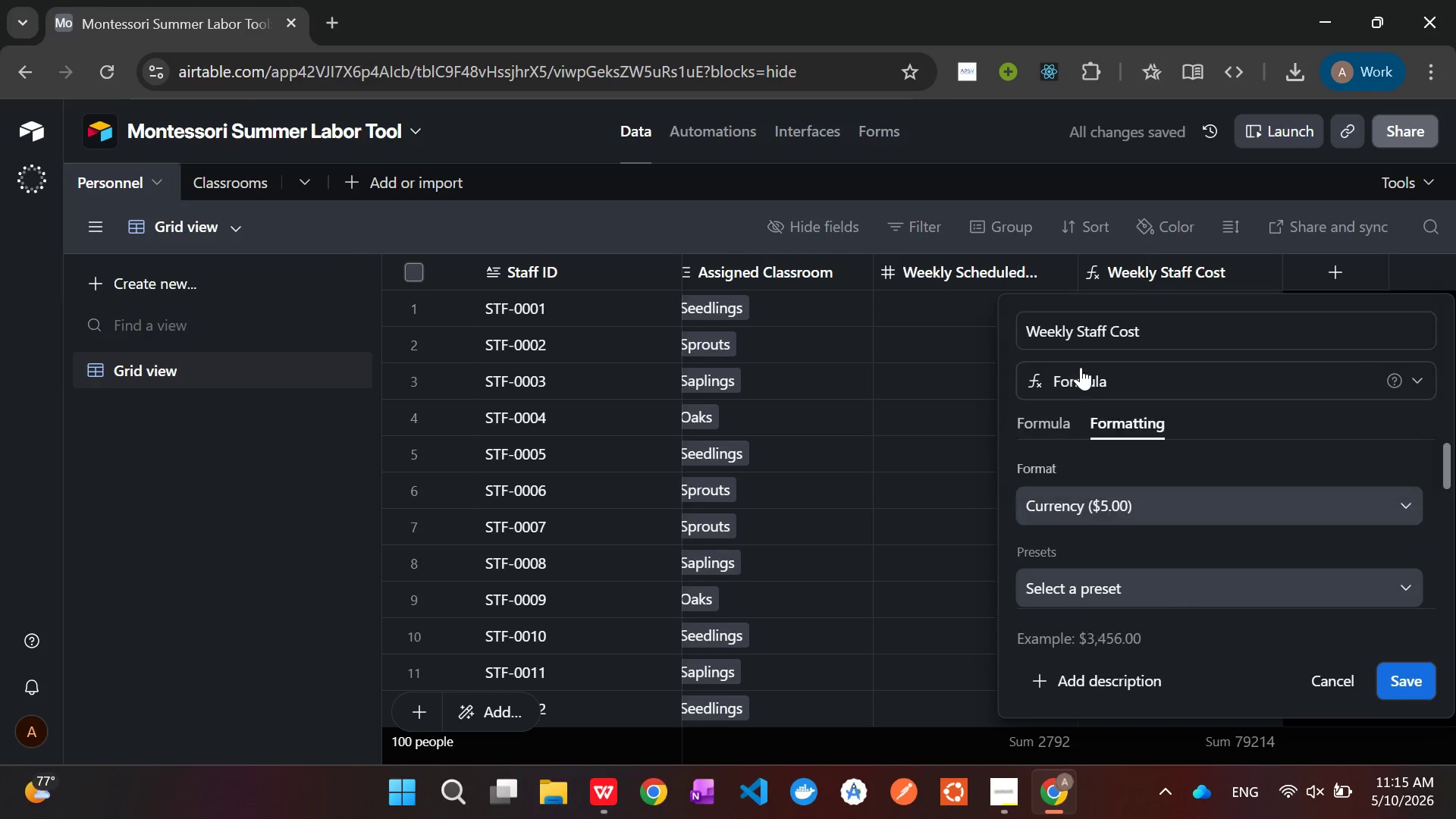 
scroll: coordinate [1213, 442], scroll_direction: down, amount: 2.0
 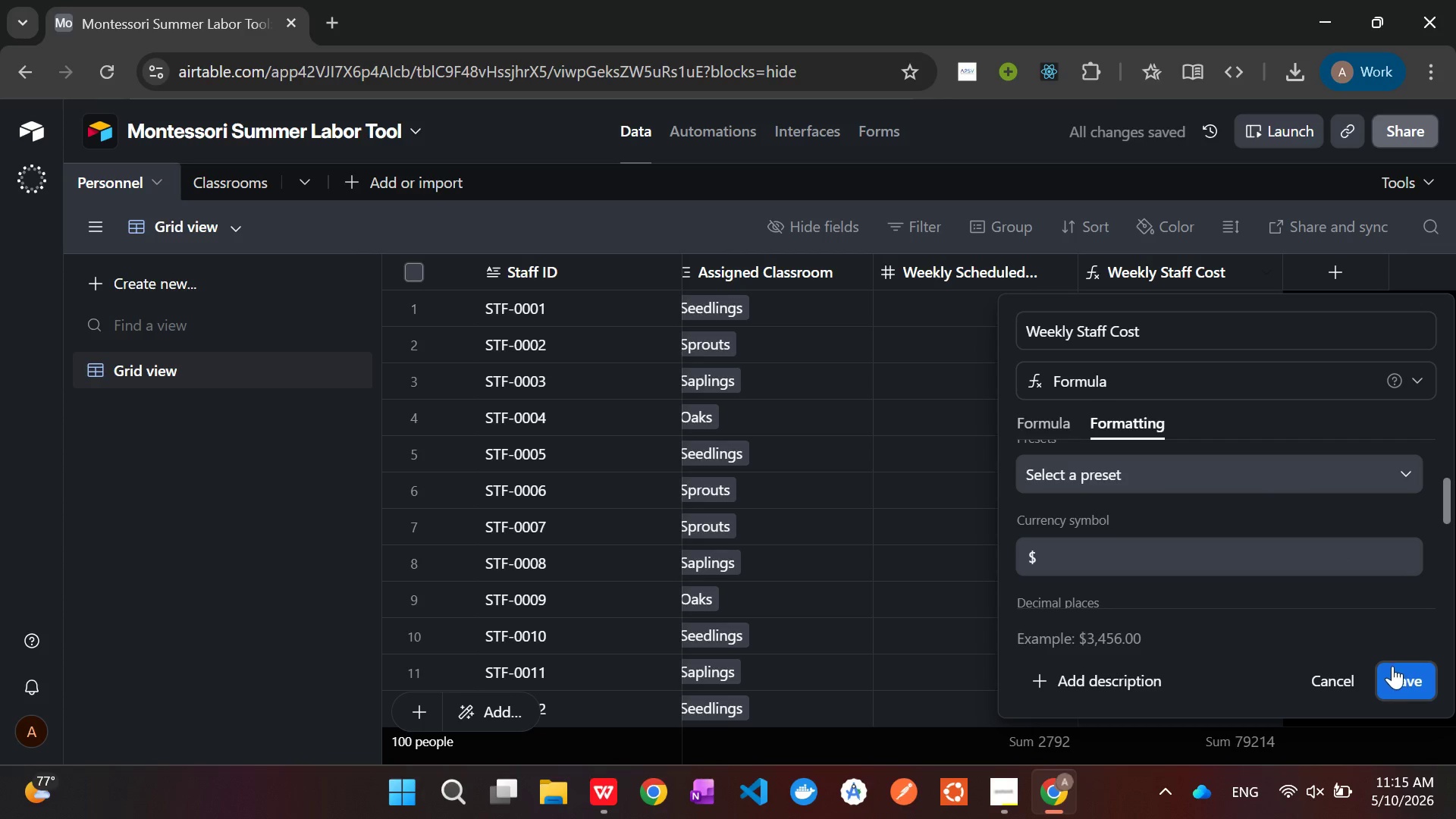 
left_click([1399, 673])
 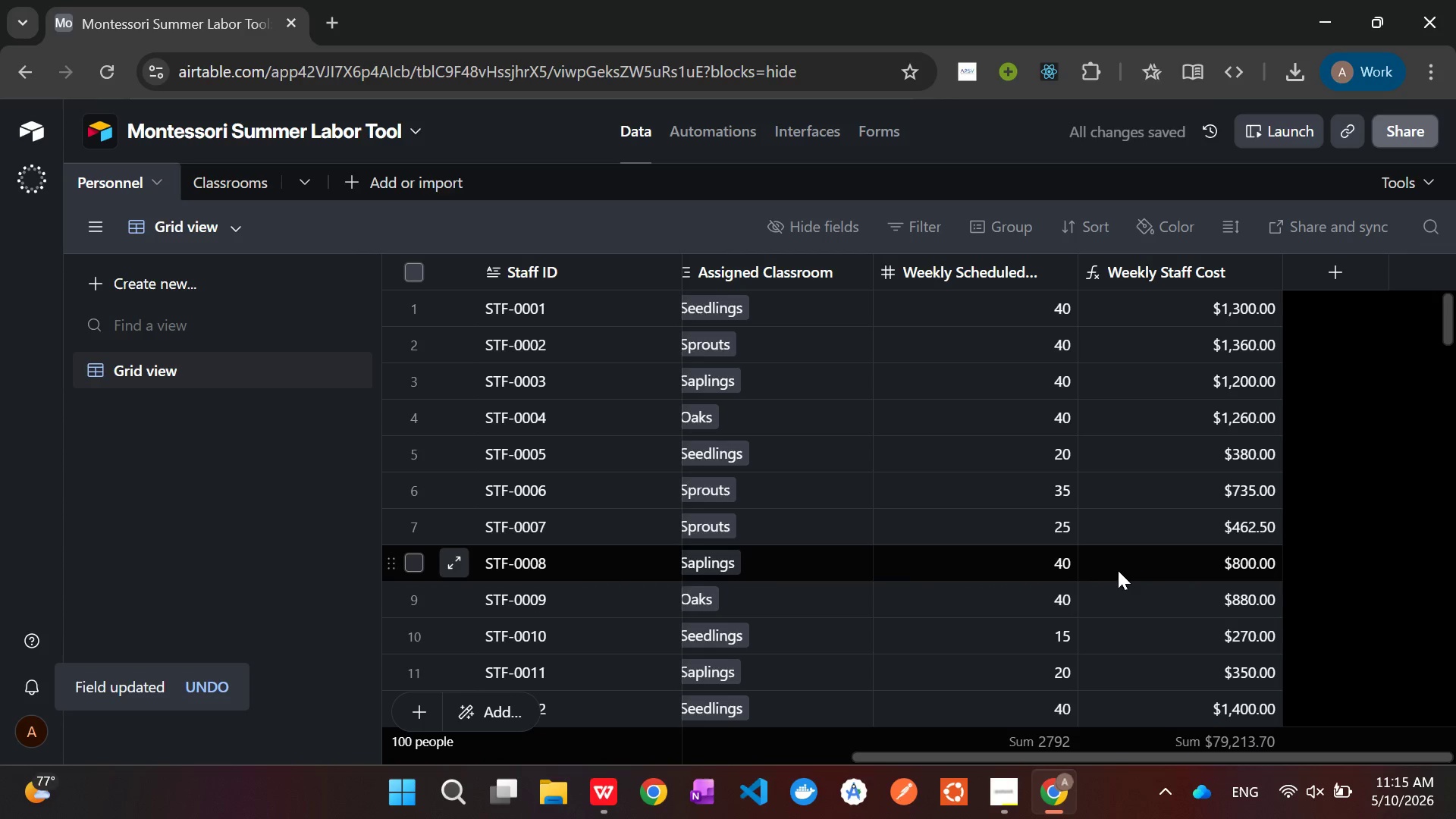 
mouse_move([1063, 575])
 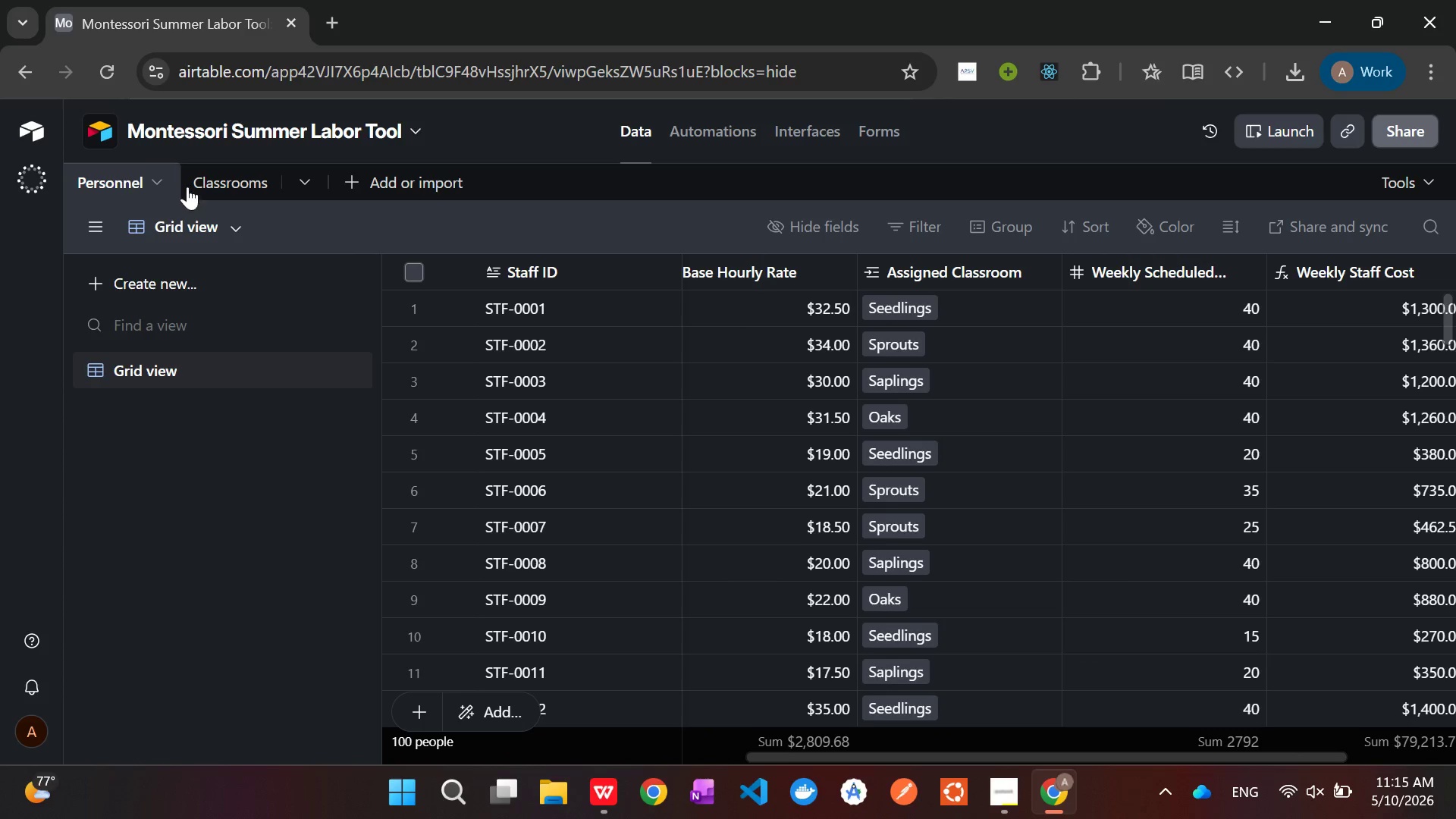 
left_click([243, 187])
 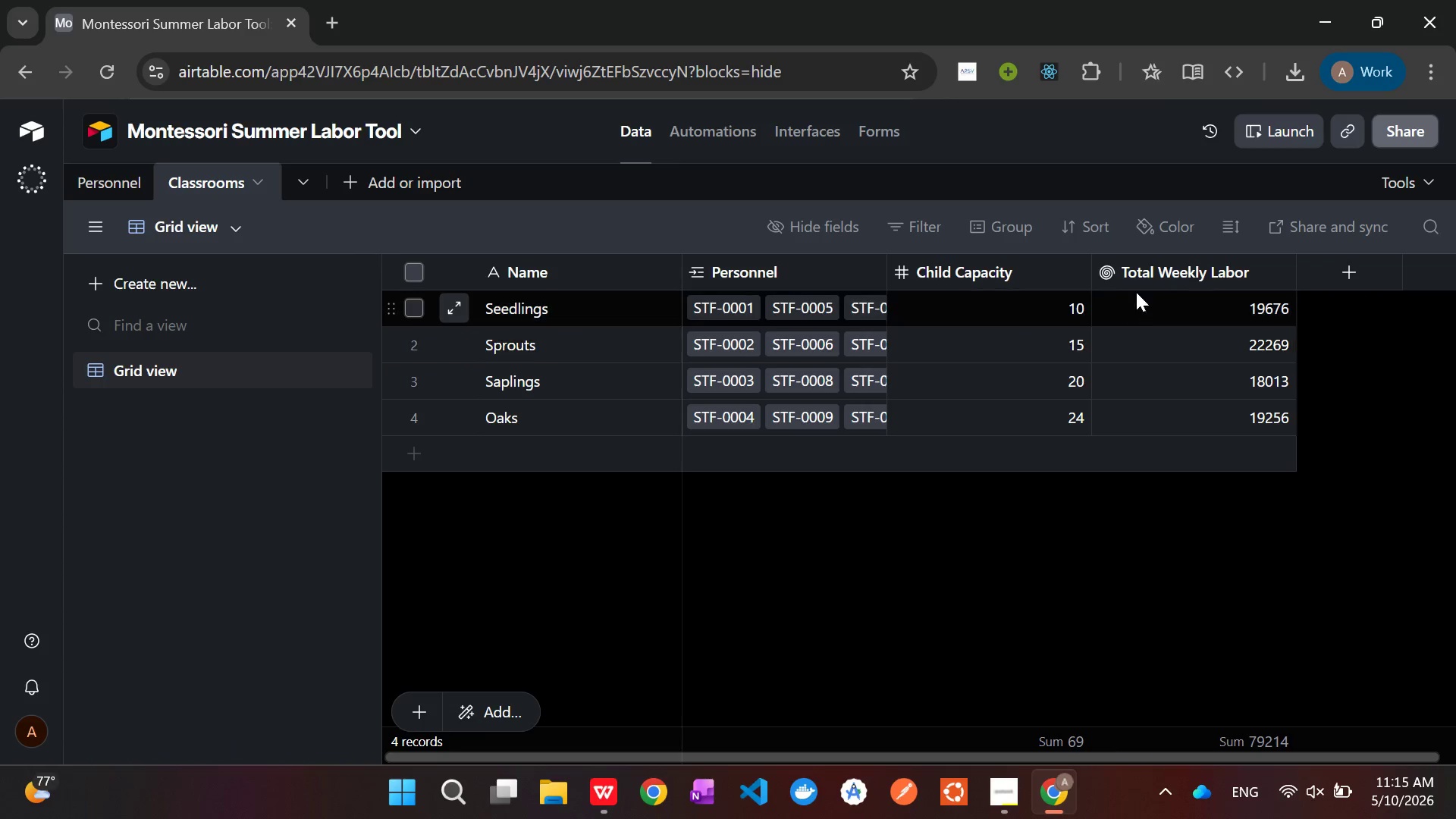 
right_click([1155, 273])
 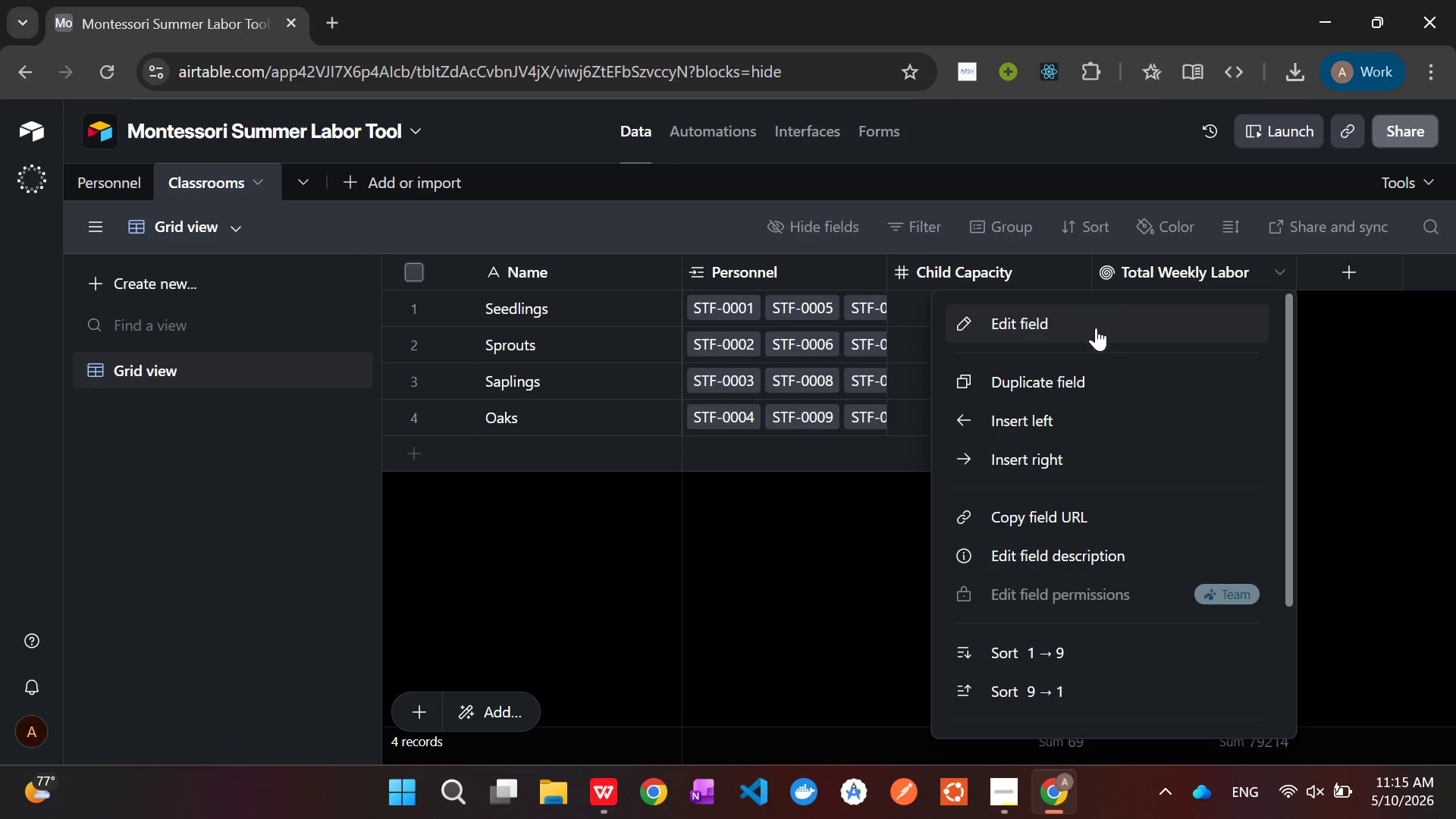 
left_click([1086, 334])
 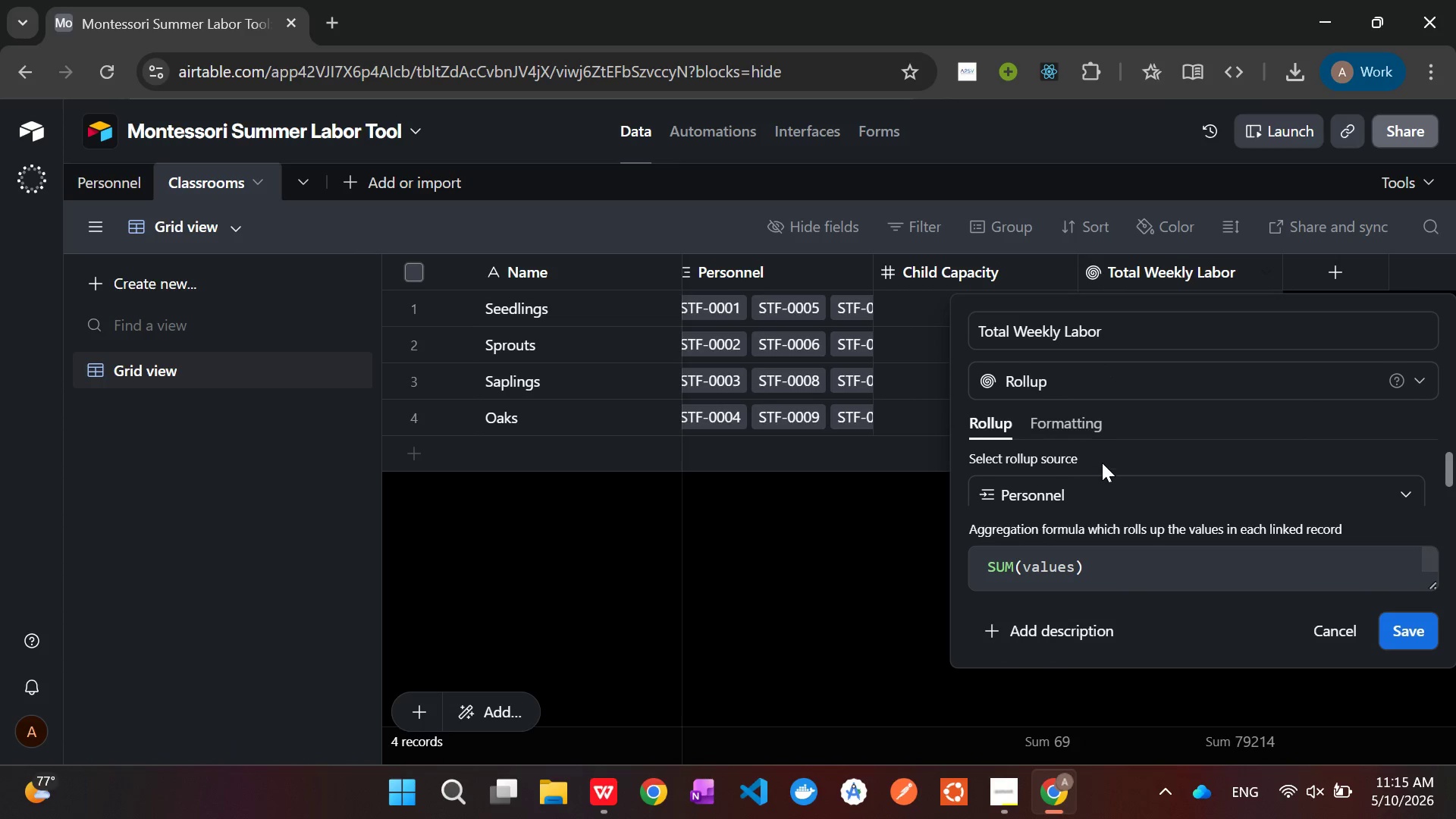 
left_click([1094, 427])
 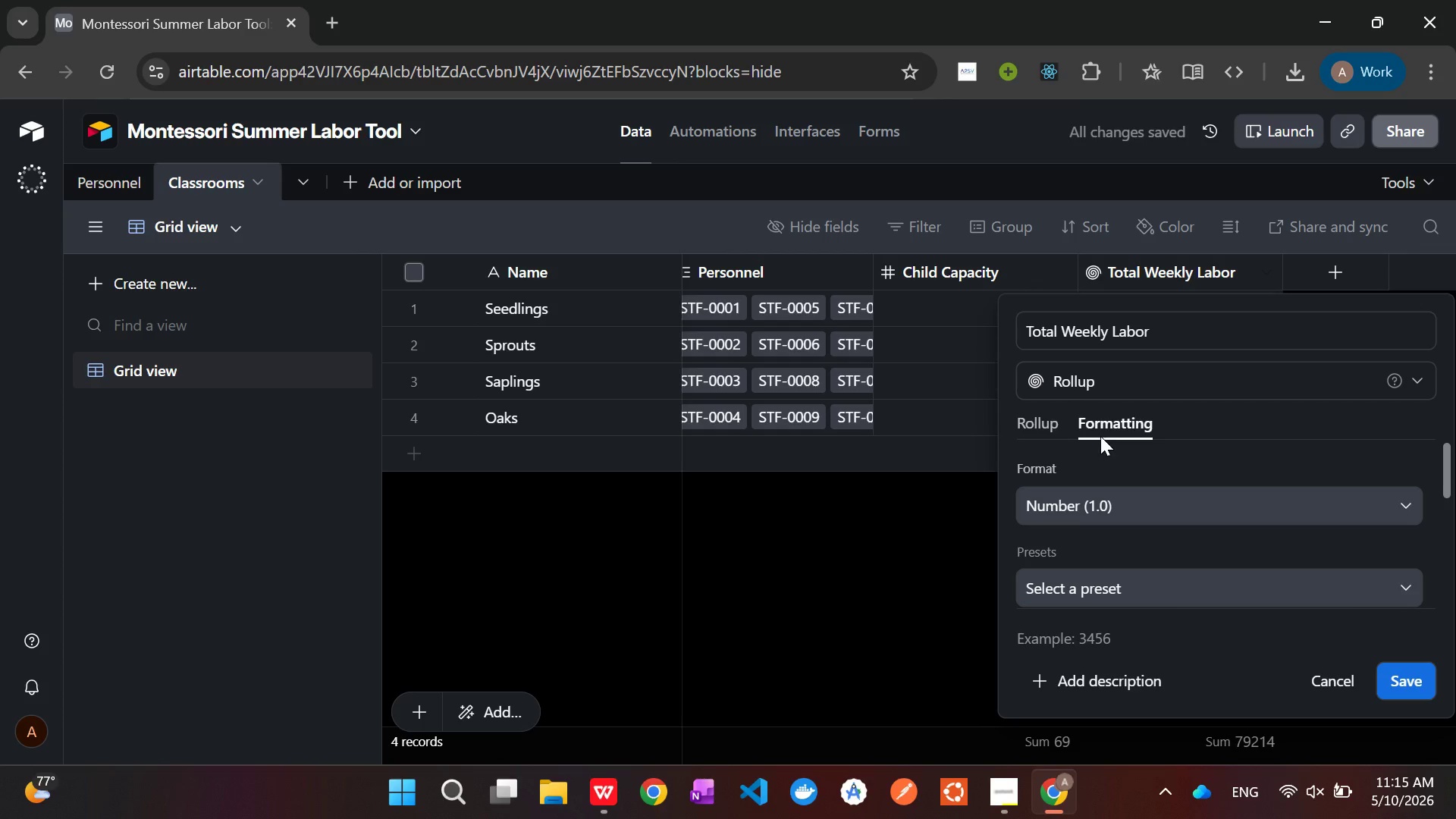 
left_click([1090, 491])
 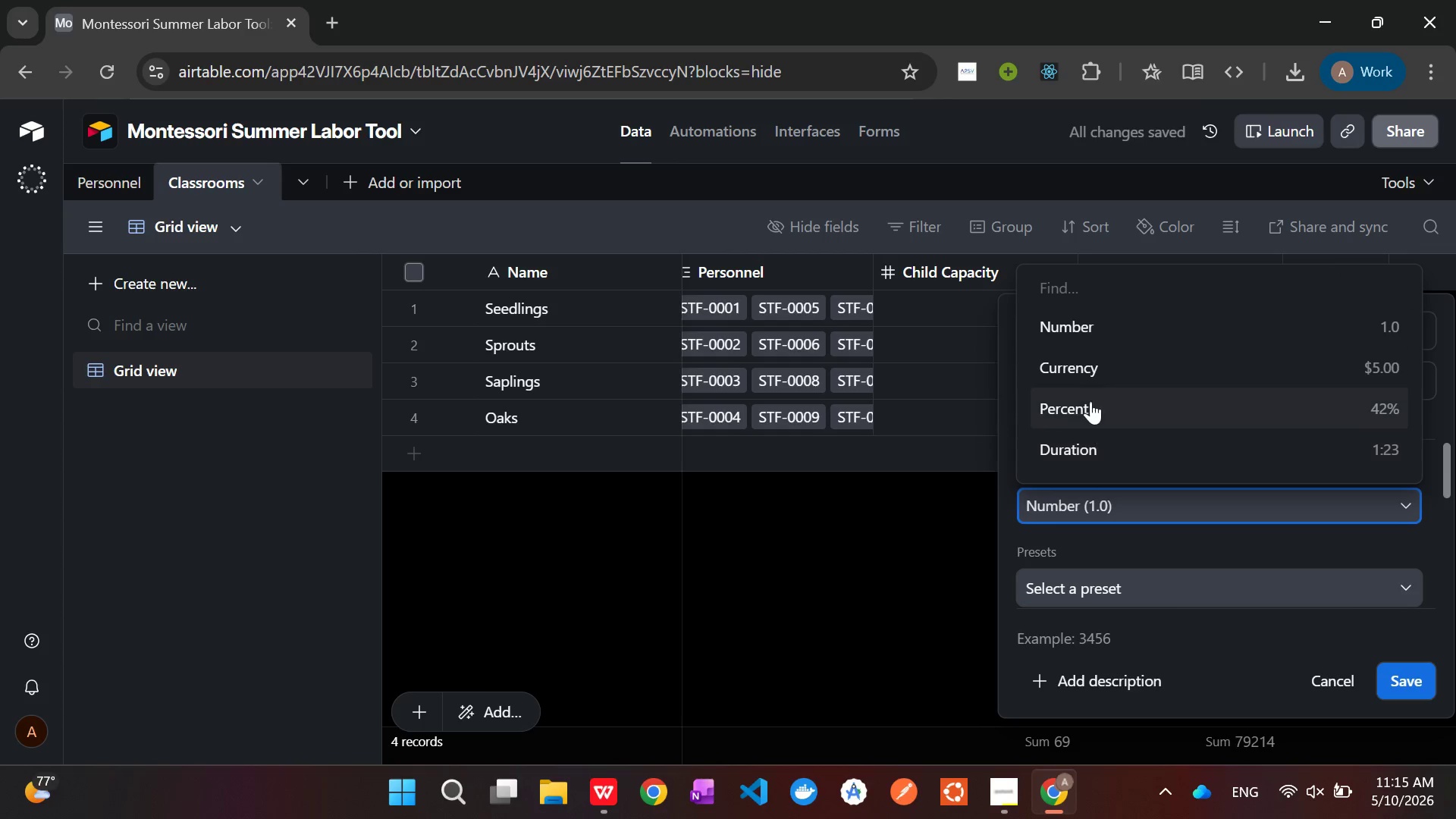 
left_click([1084, 366])
 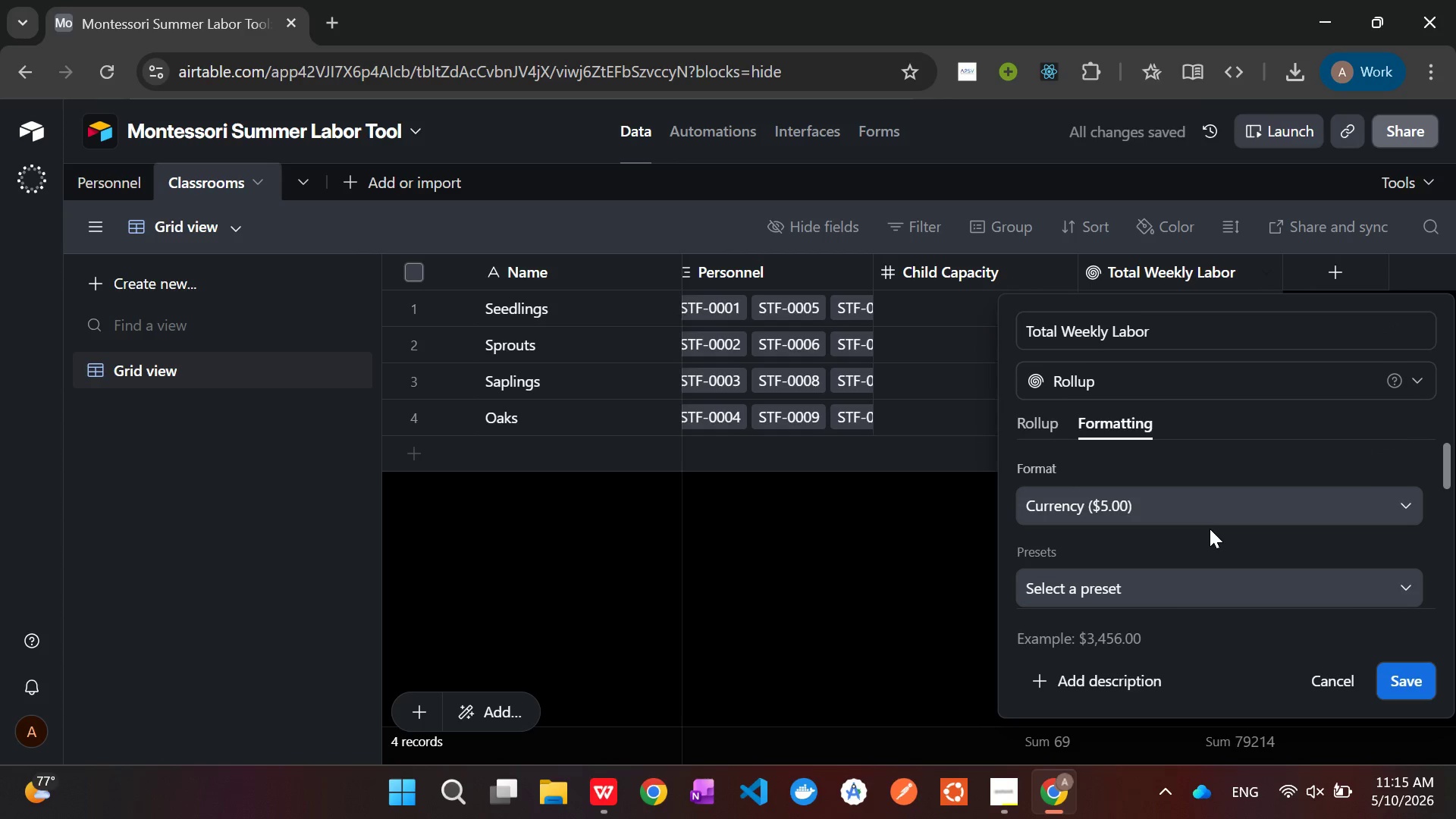 
scroll: coordinate [1210, 529], scroll_direction: down, amount: 2.0
 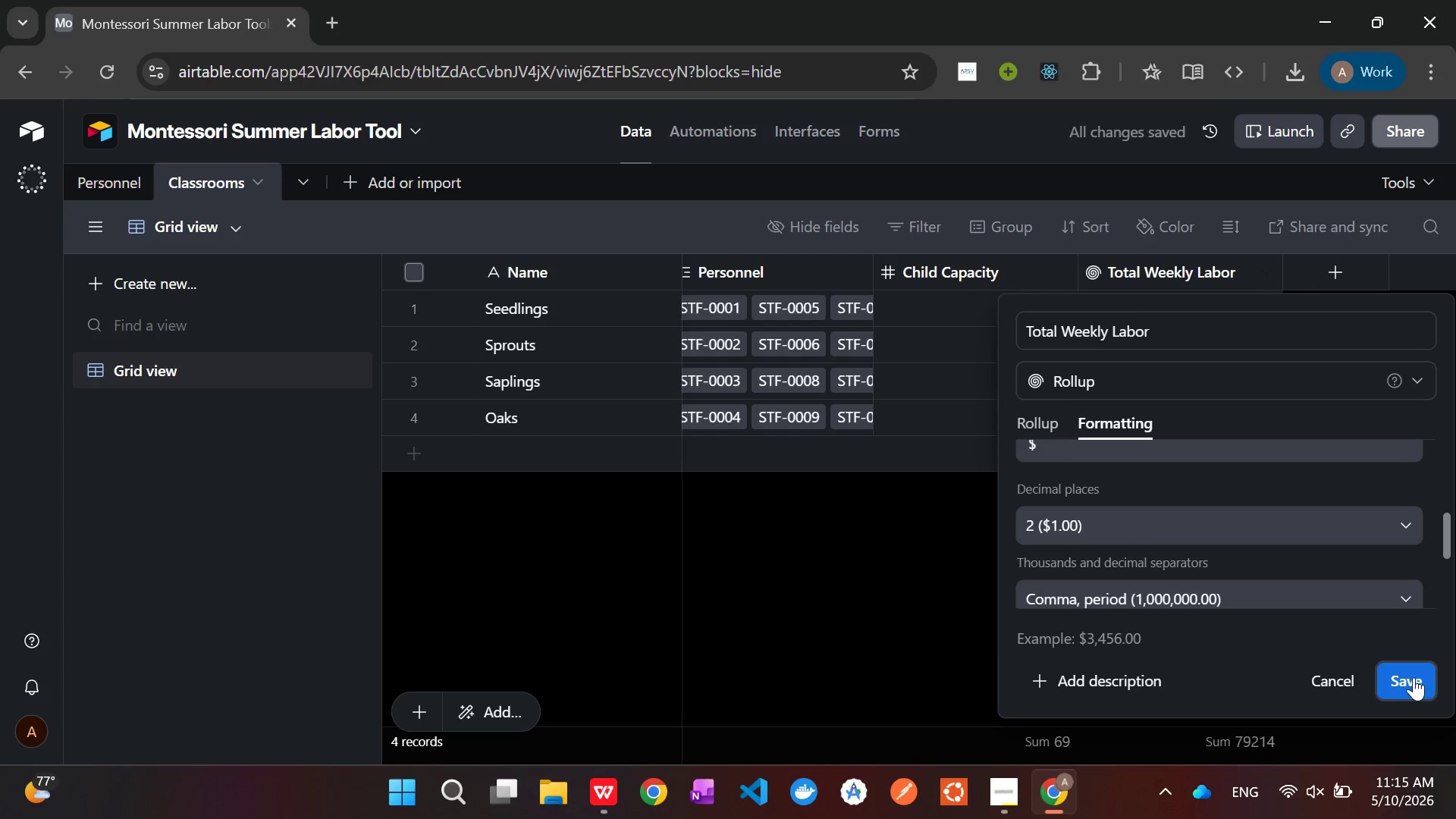 
left_click([1412, 677])
 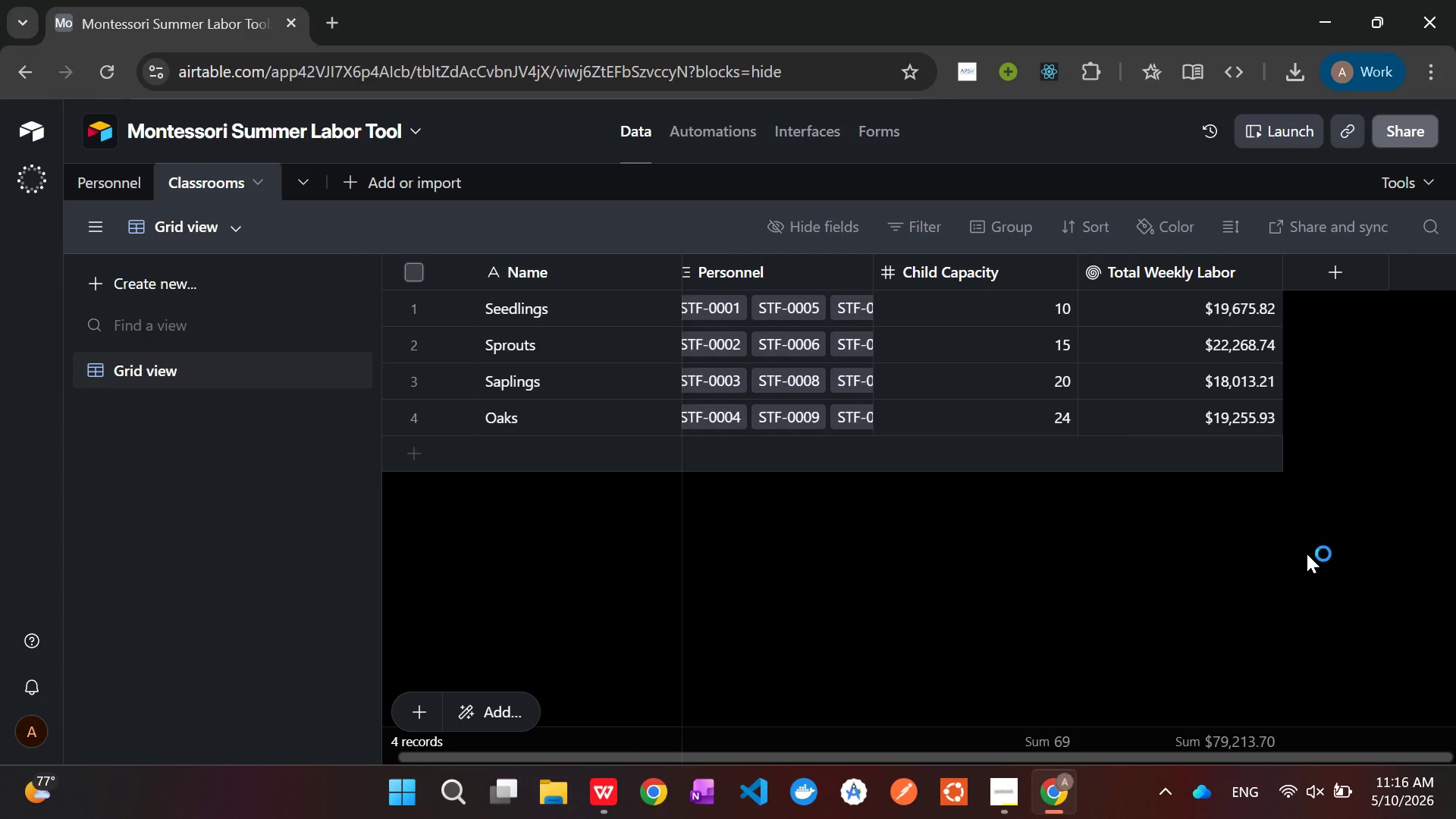 
wait(45.84)
 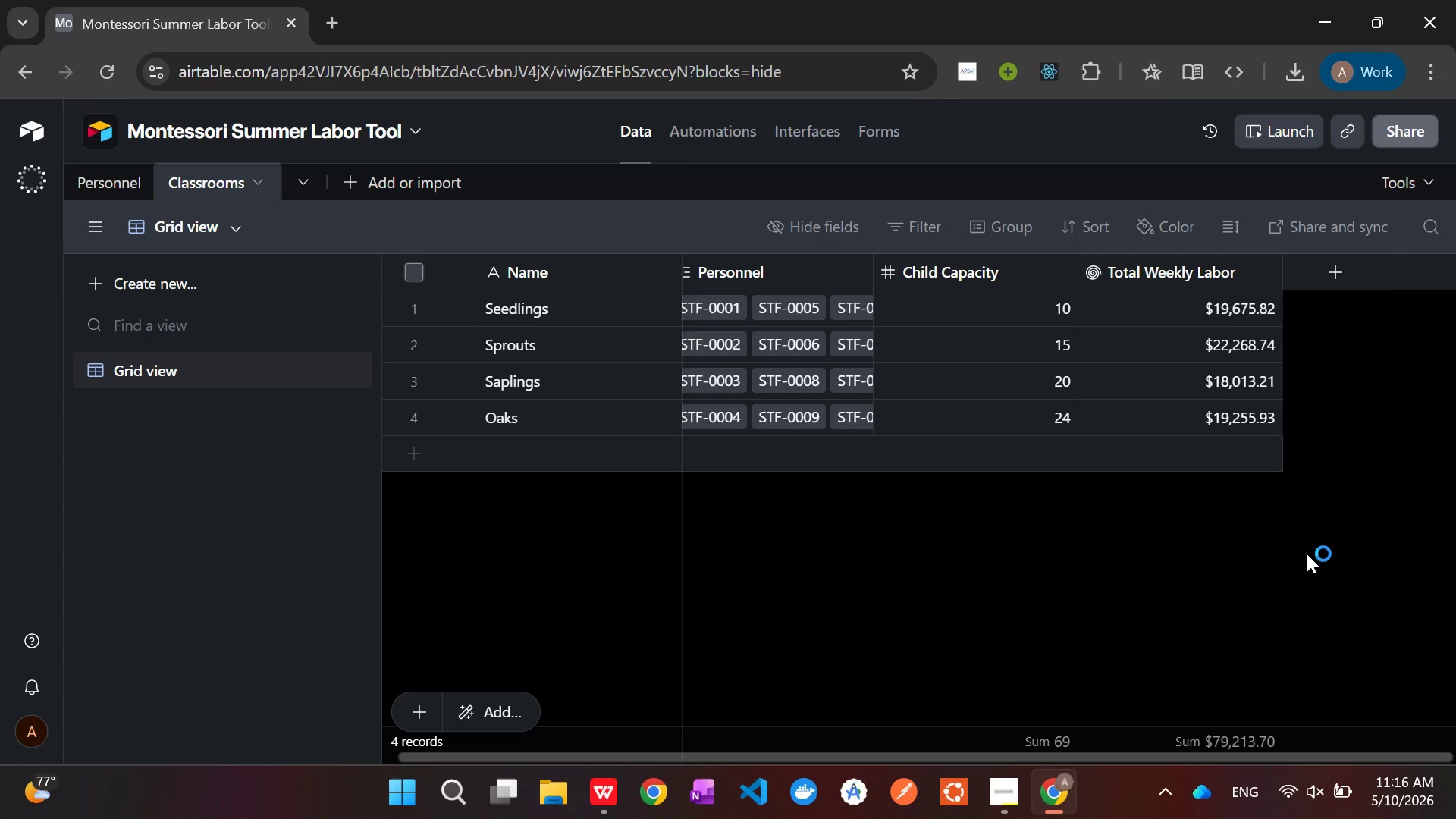 
left_click([1054, 790])
 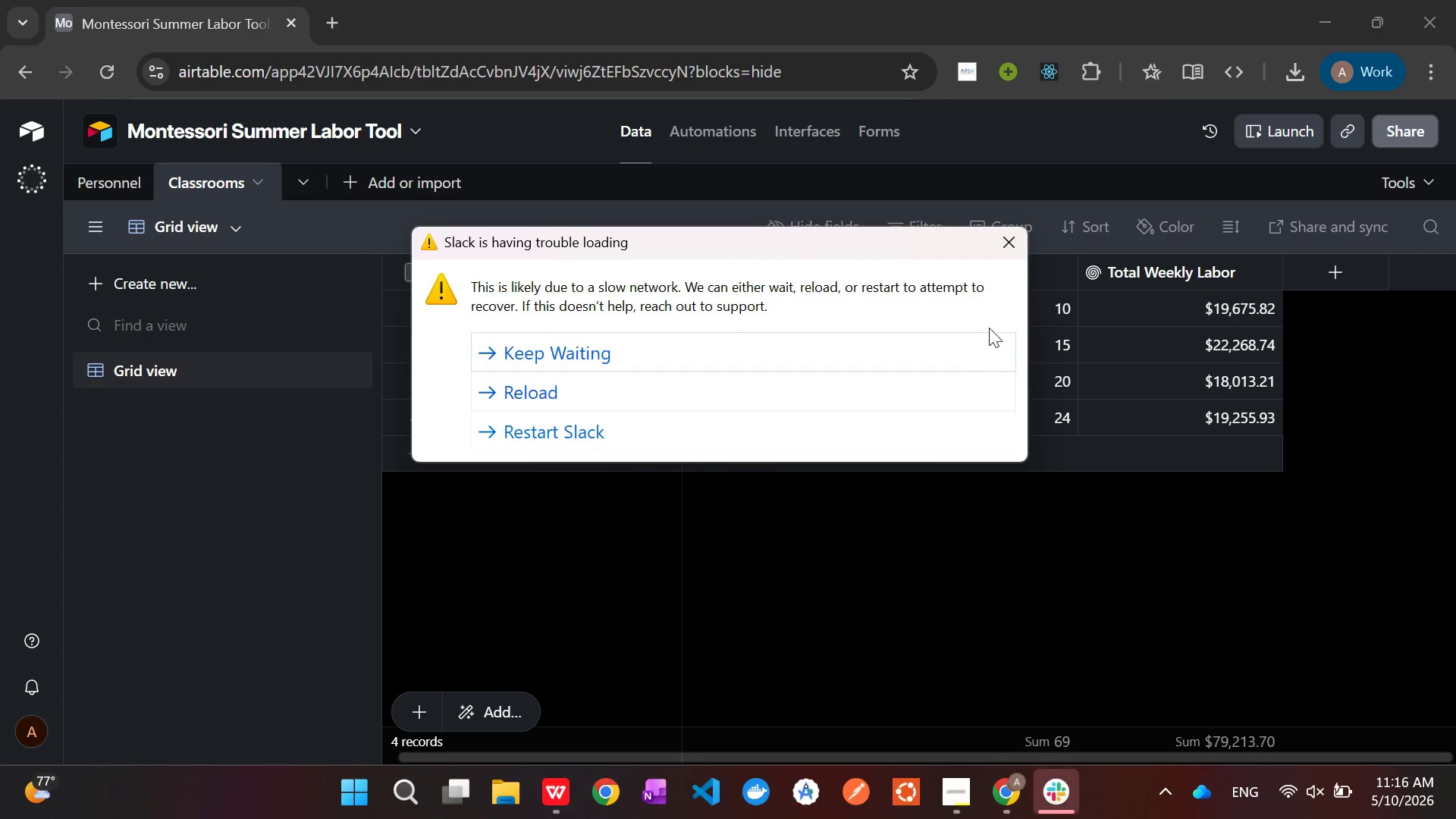 
left_click([1003, 236])
 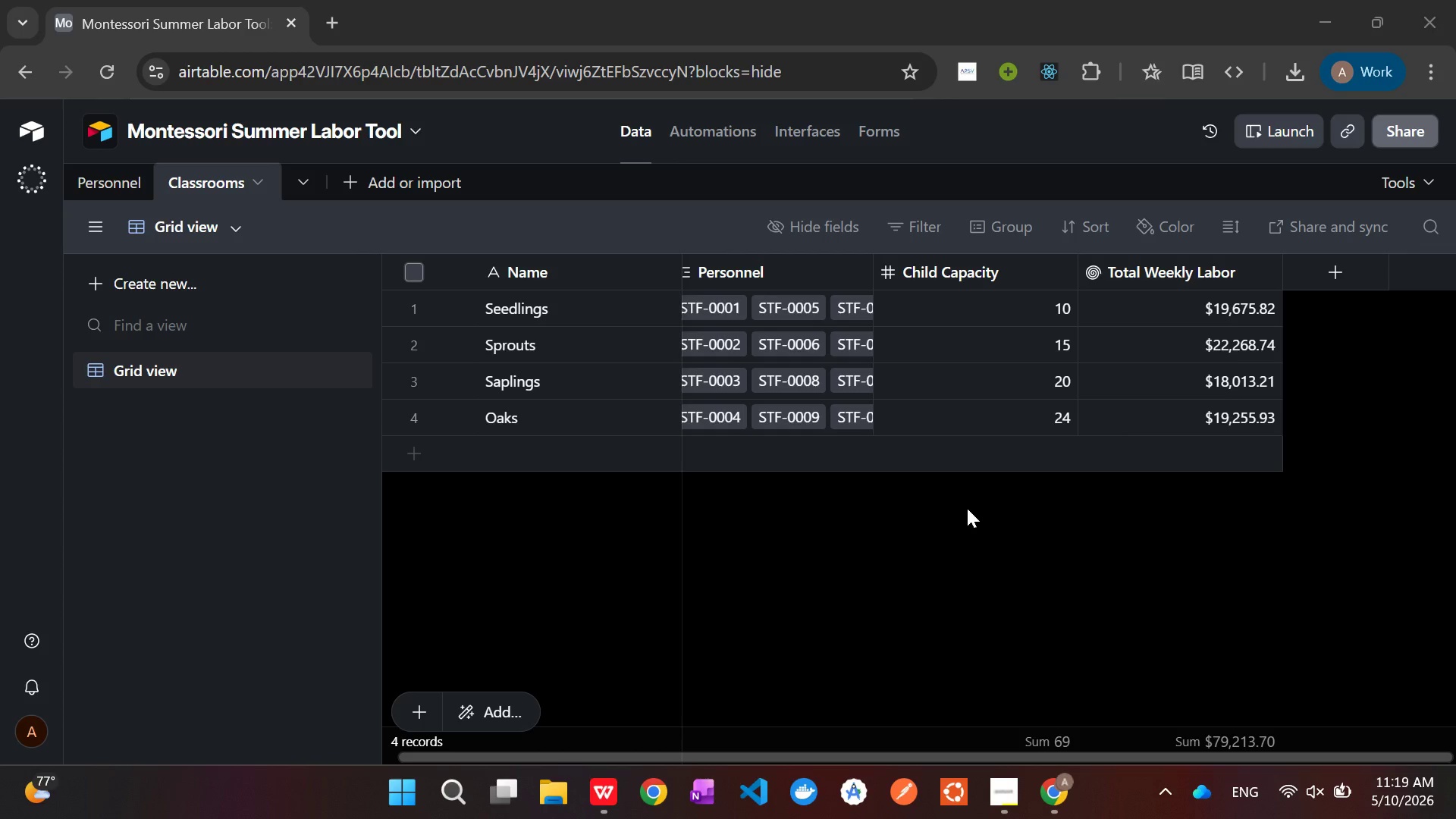 
wait(217.84)
 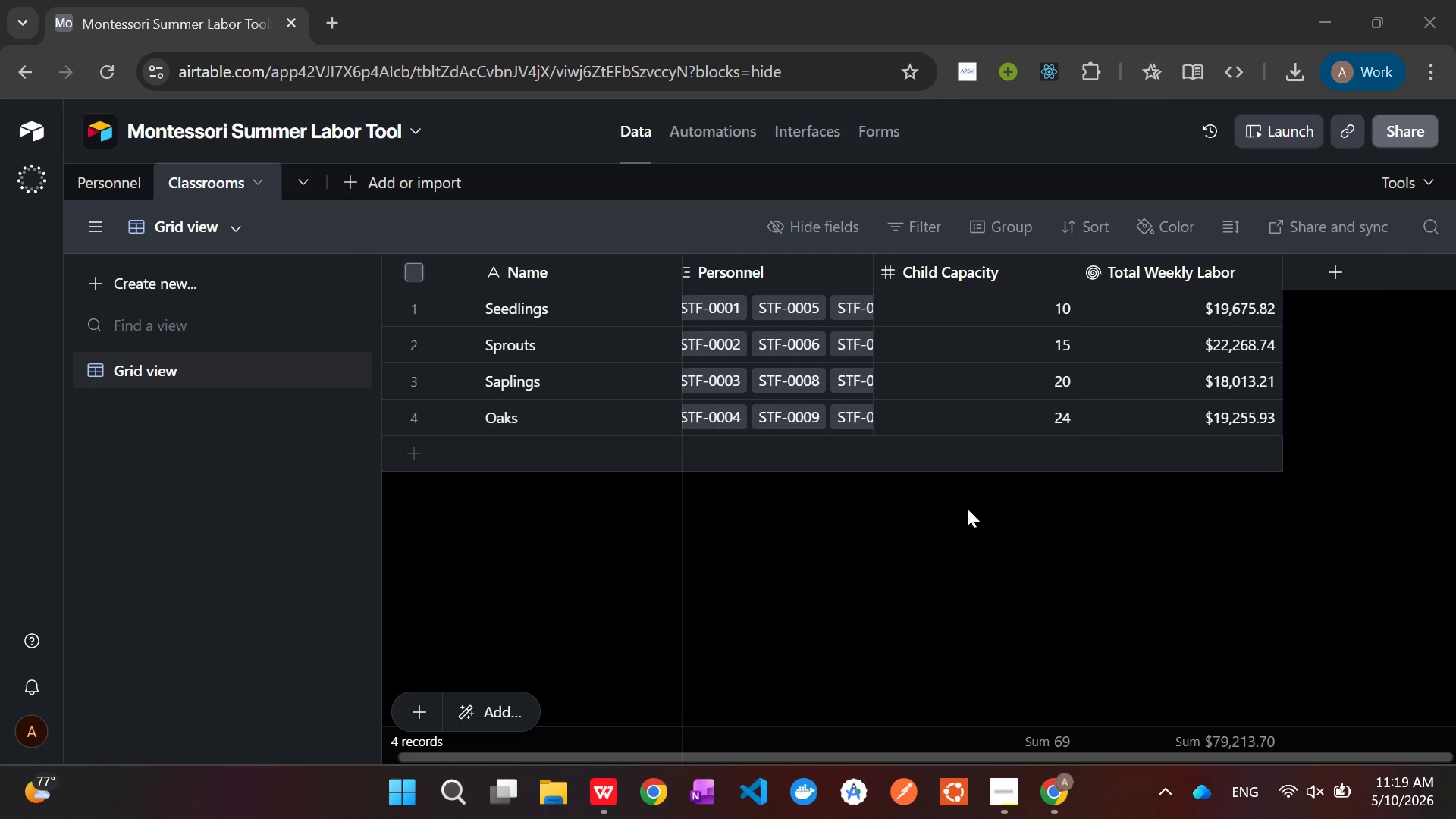 
left_click([1346, 277])
 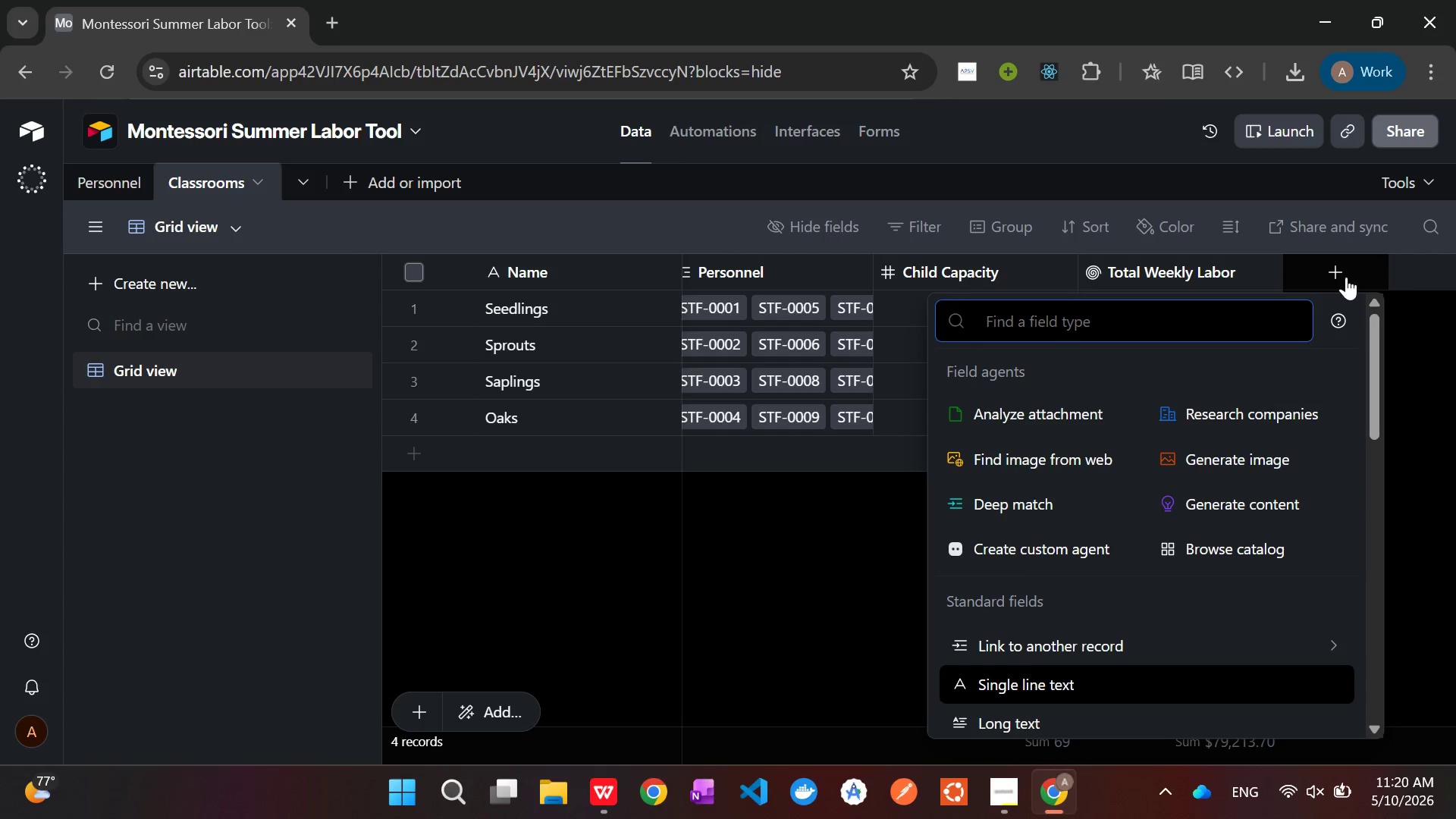 
wait(8.97)
 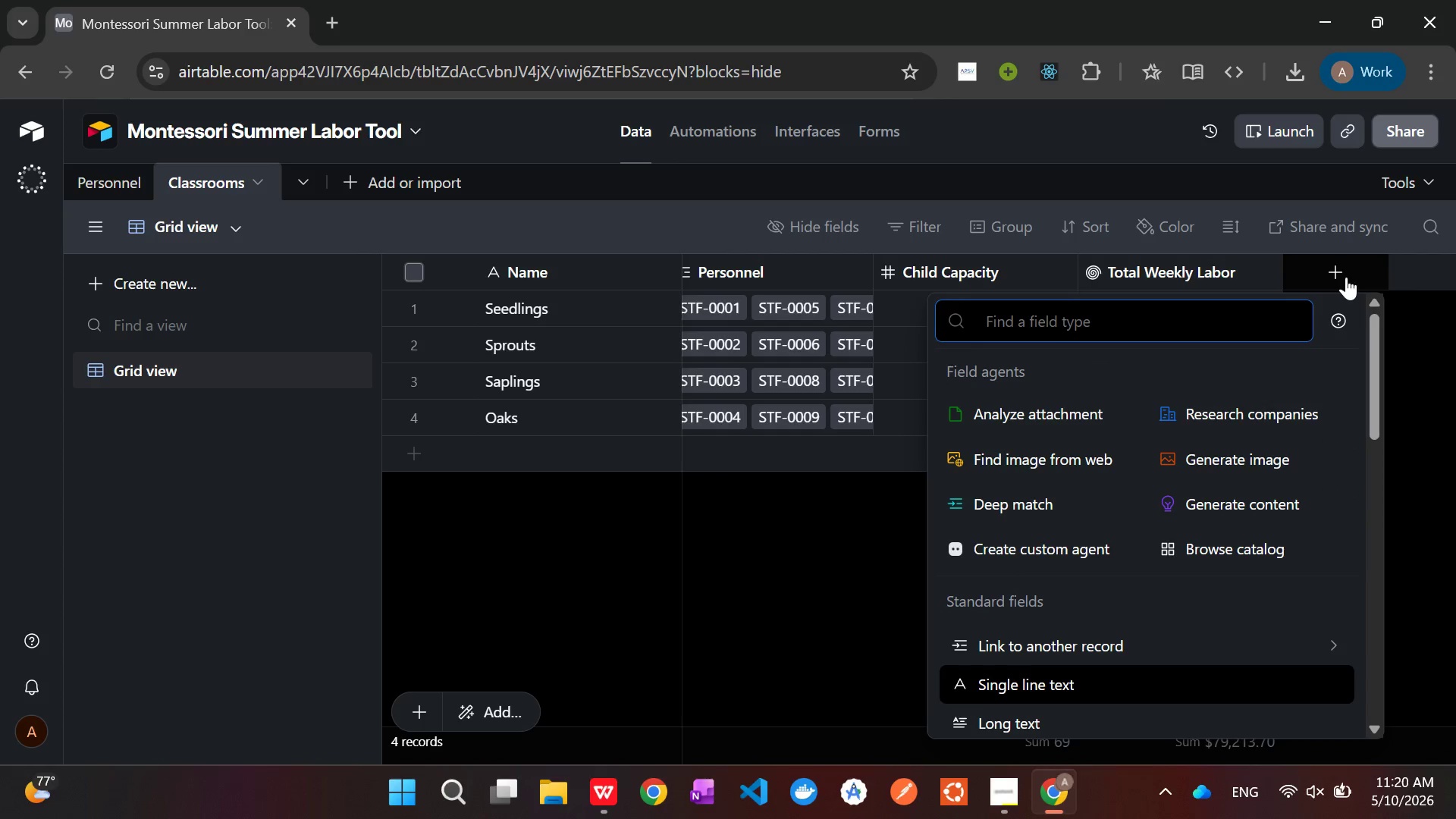 
type(for)
 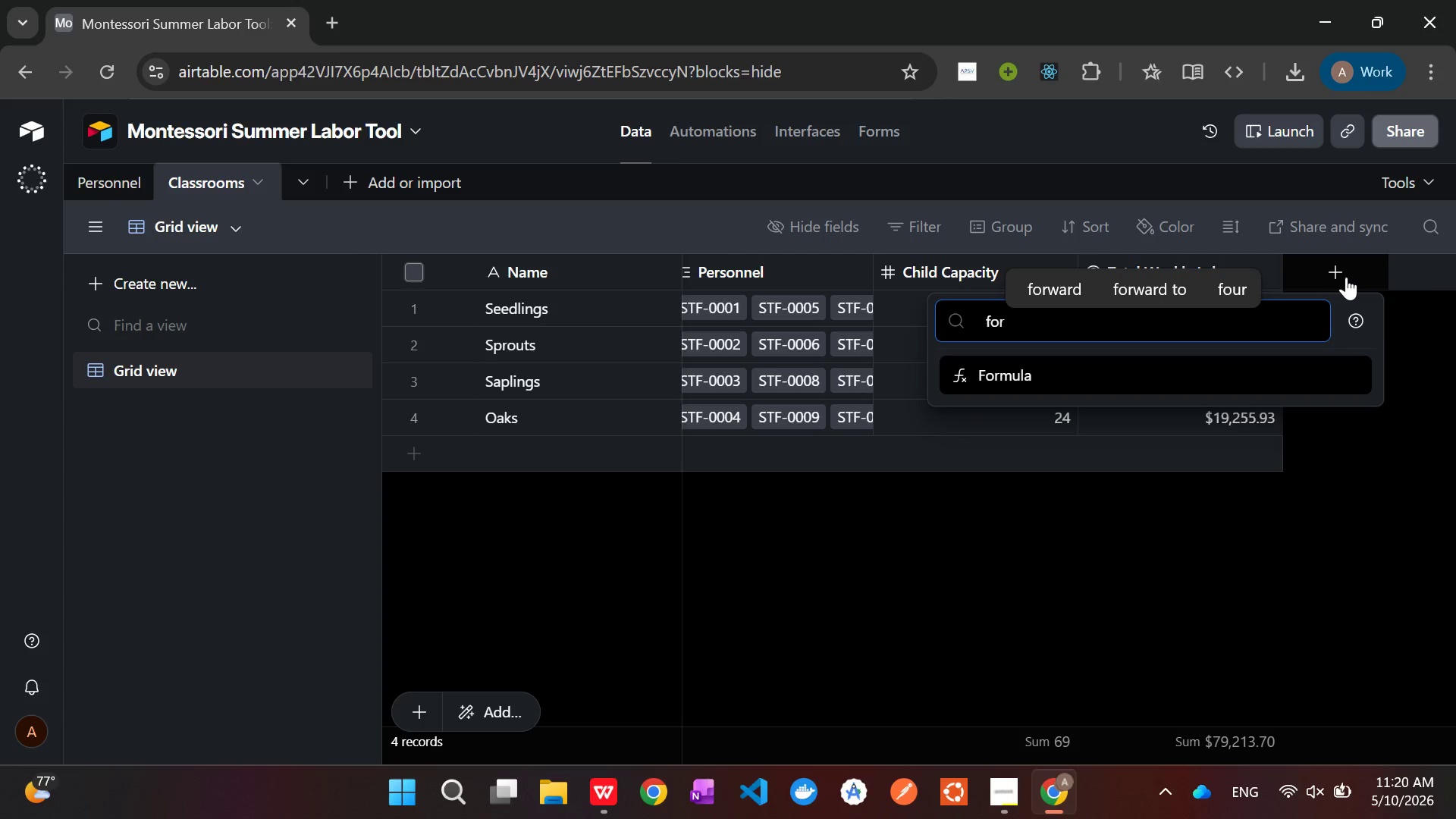 
key(Enter)
 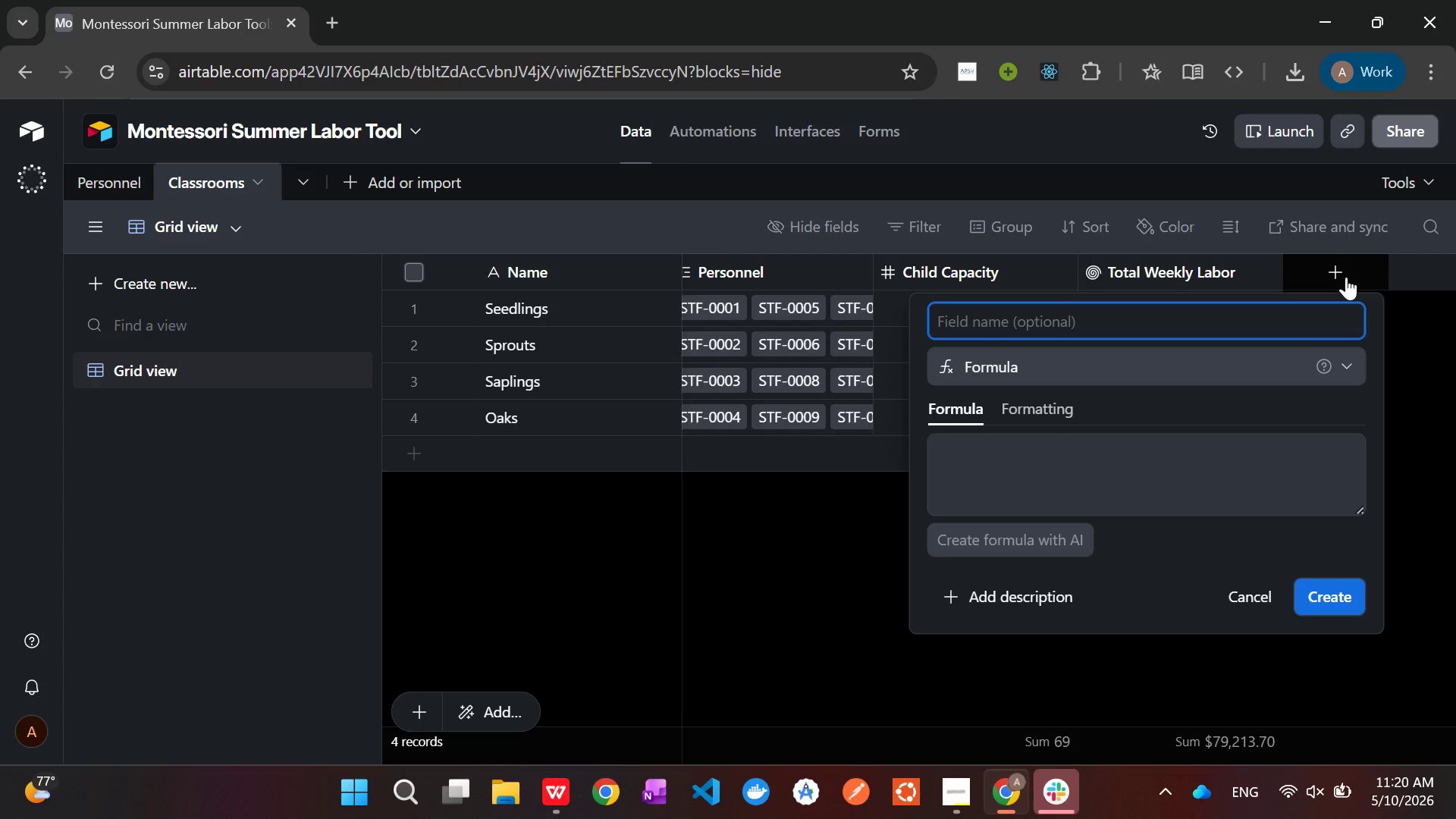 
wait(40.62)
 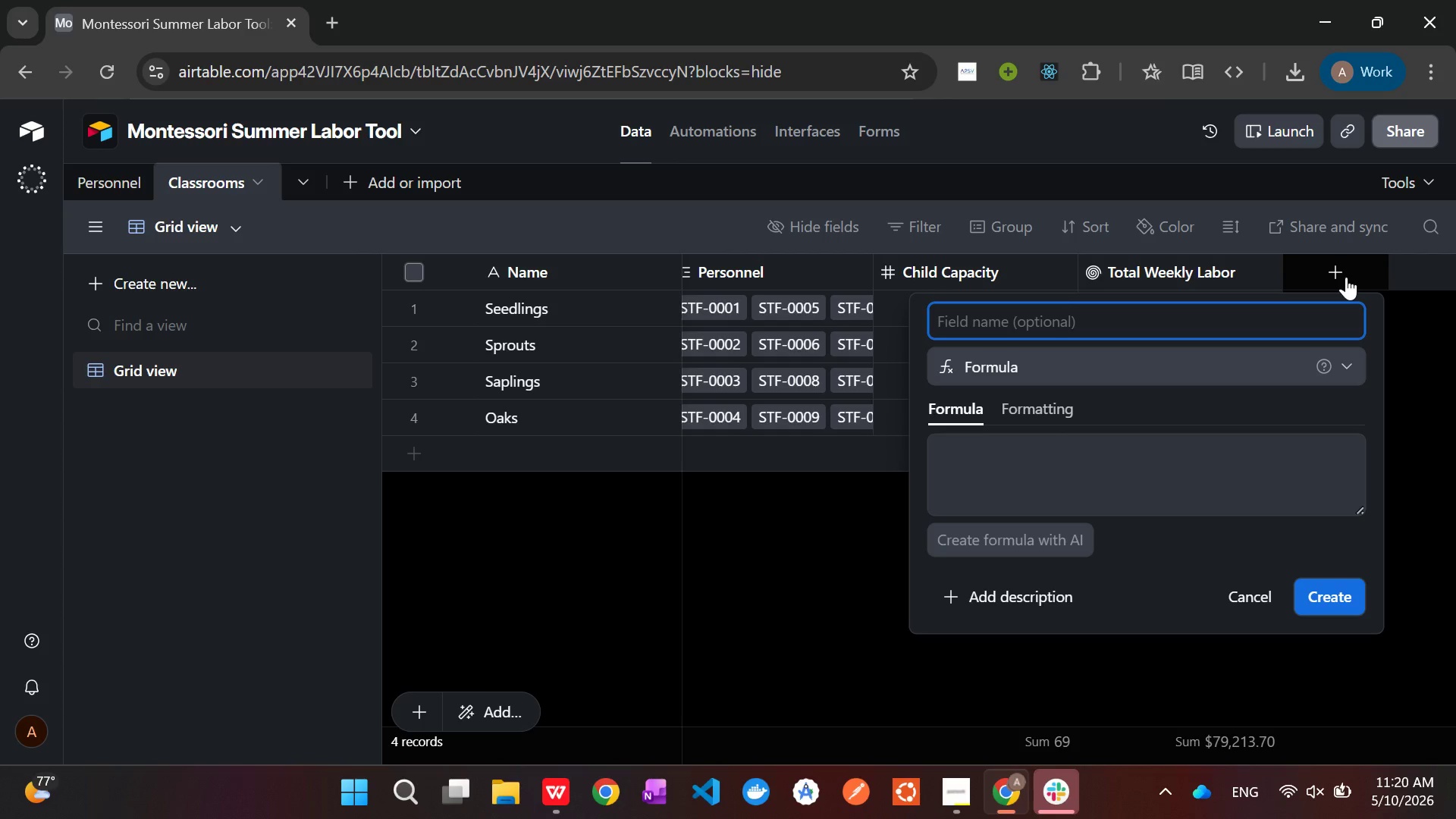 
left_click([957, 783])